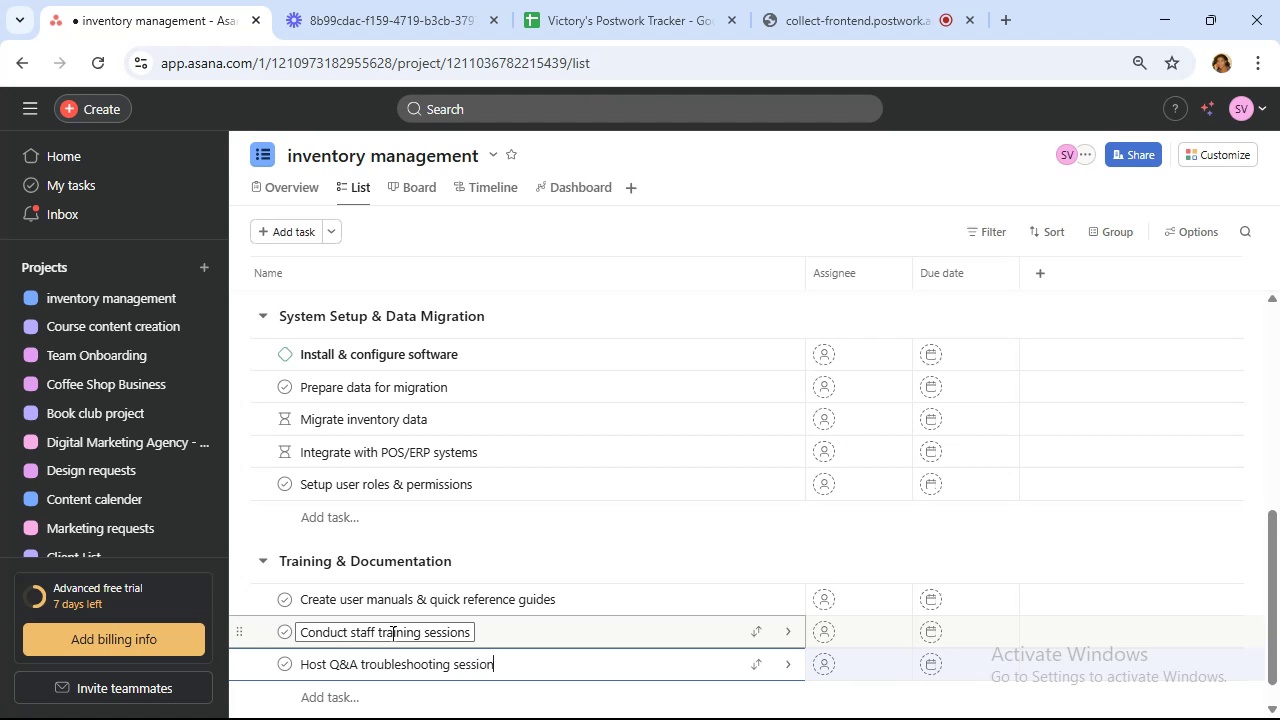 
scroll: coordinate [415, 693], scroll_direction: down, amount: 4.0
 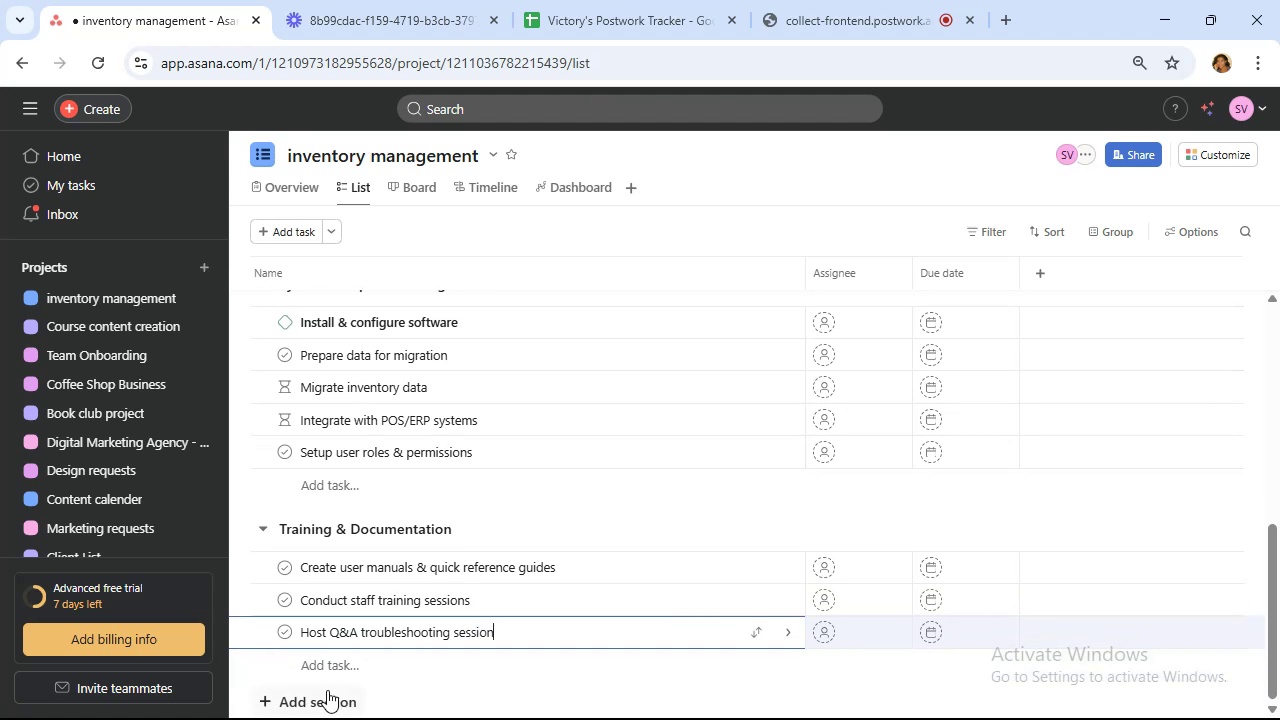 
left_click([313, 663])
 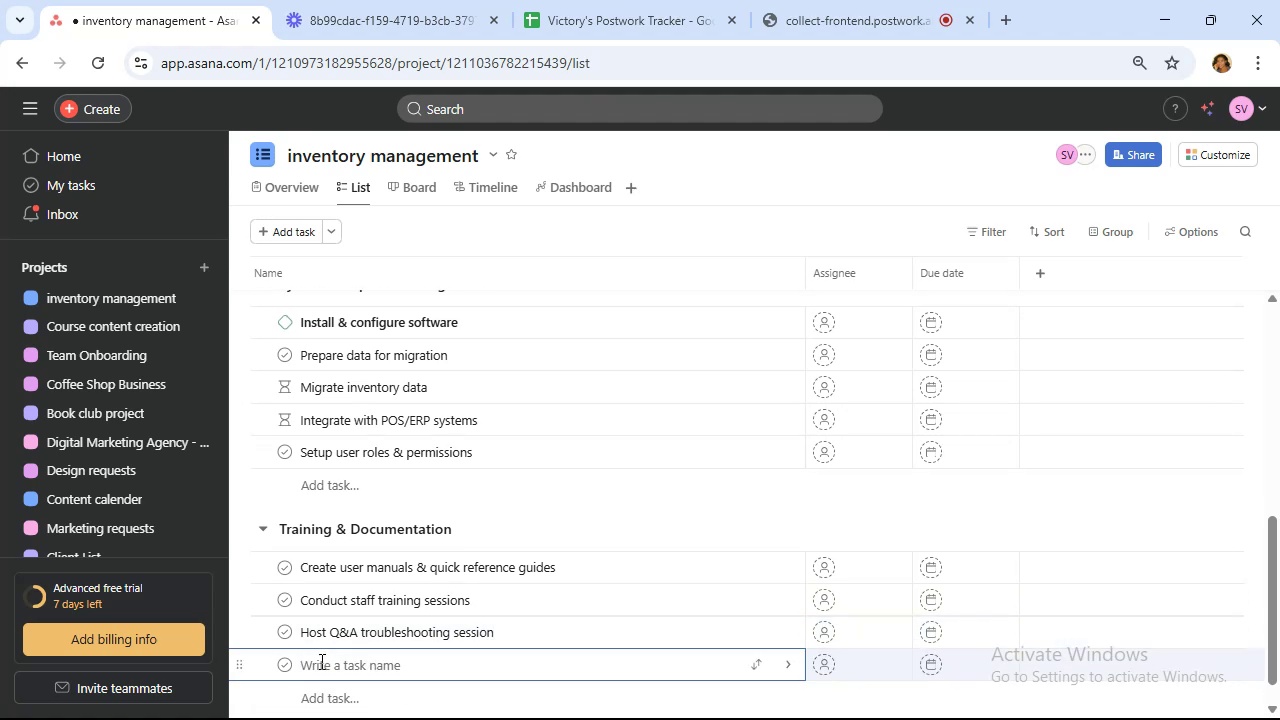 
type(Collect feedback from staff)
 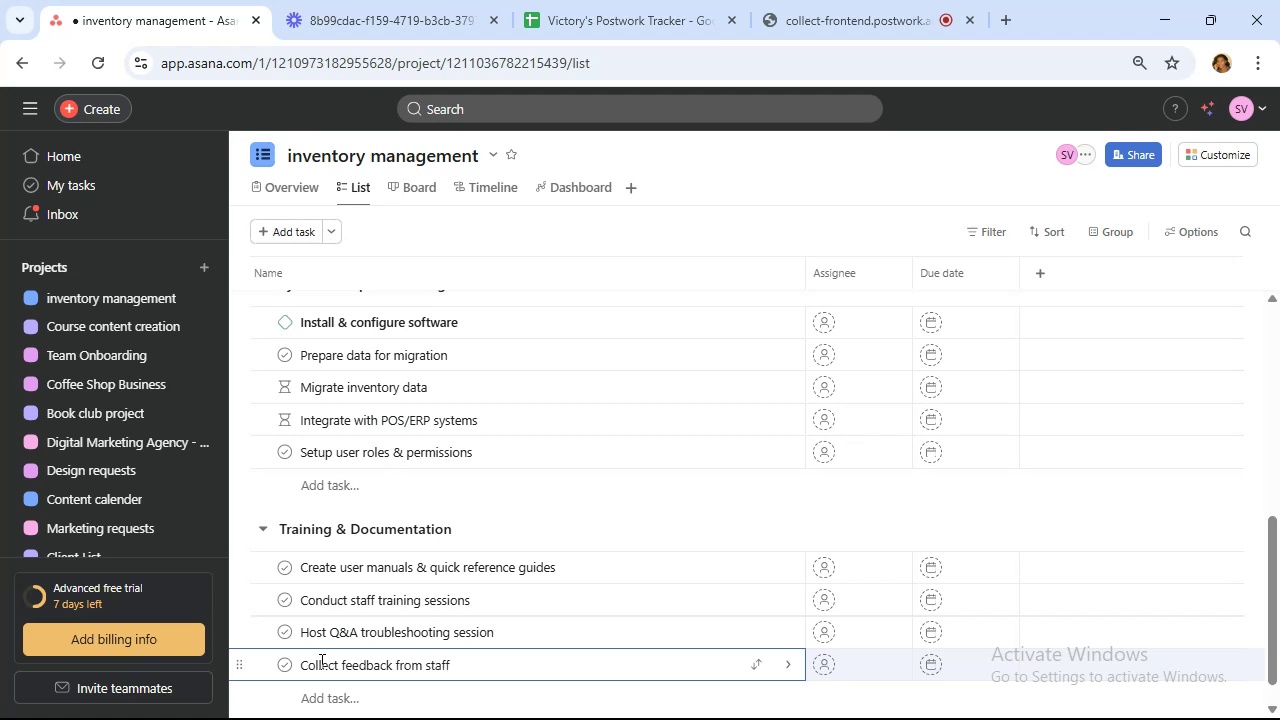 
key(Enter)
 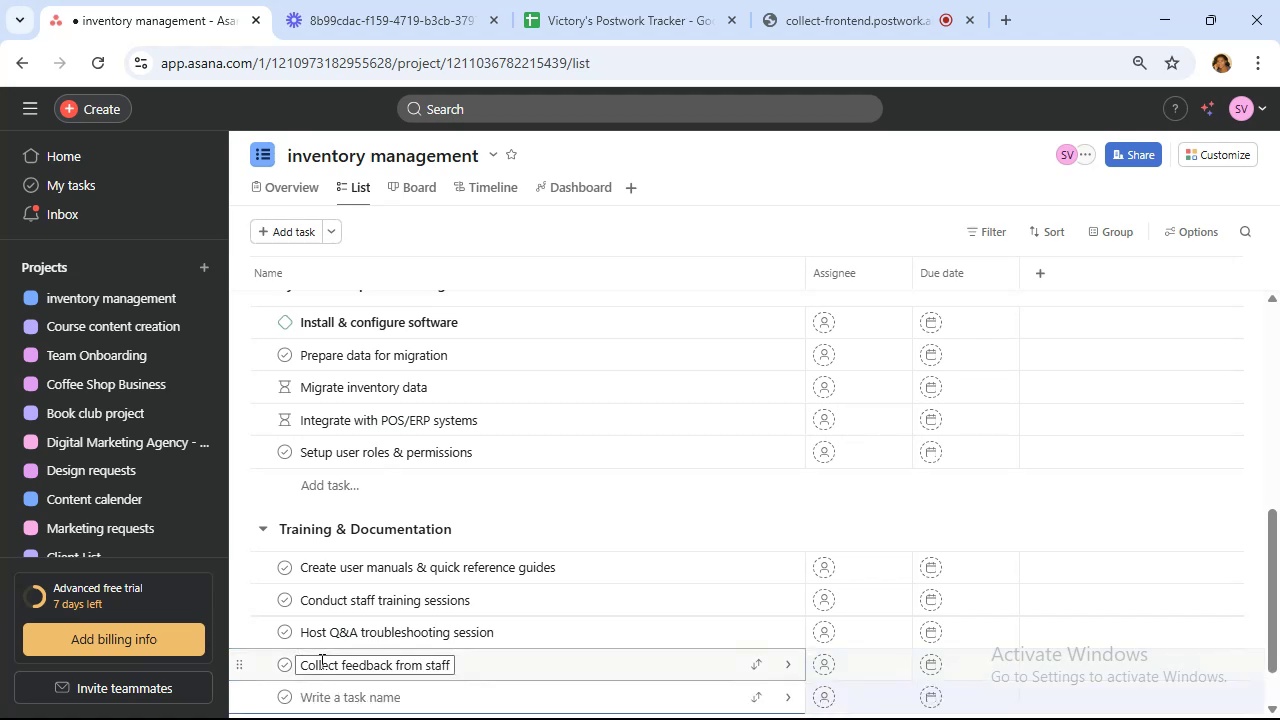 
type(Update trinn)
key(Backspace)
type(ing materials)
 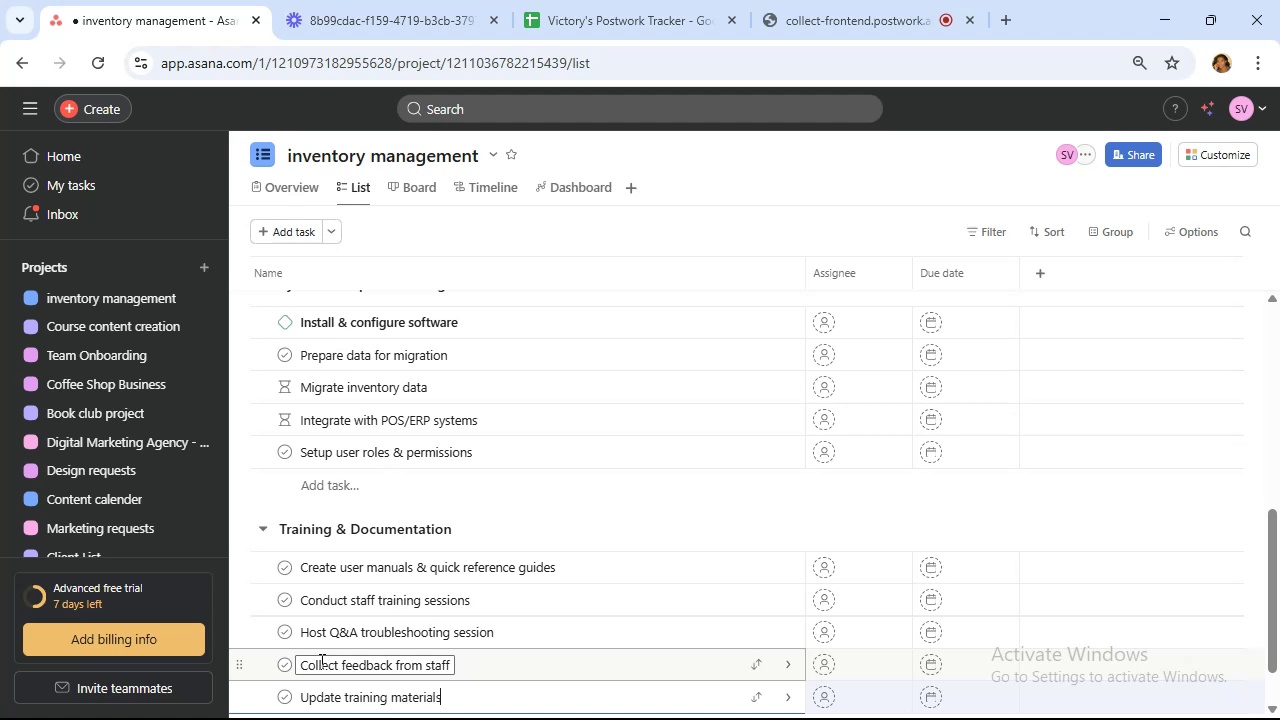 
type( based on feedback)
 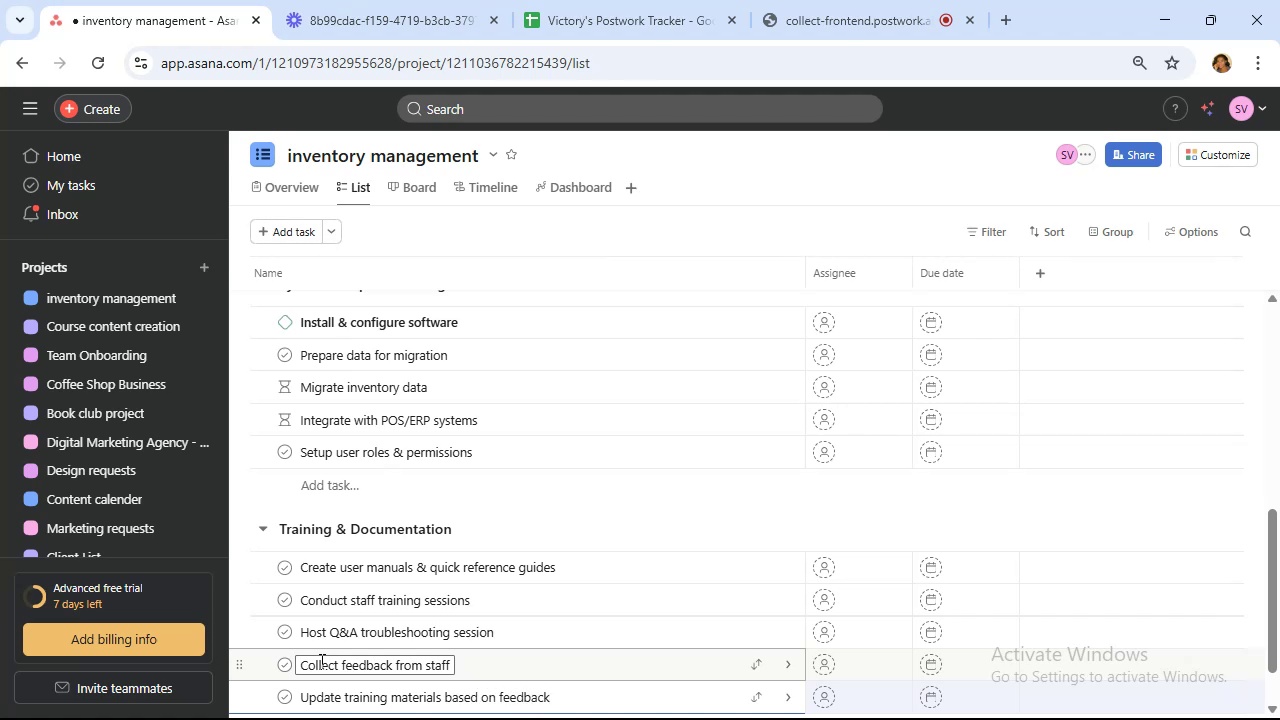 
scroll: coordinate [360, 634], scroll_direction: down, amount: 5.0
 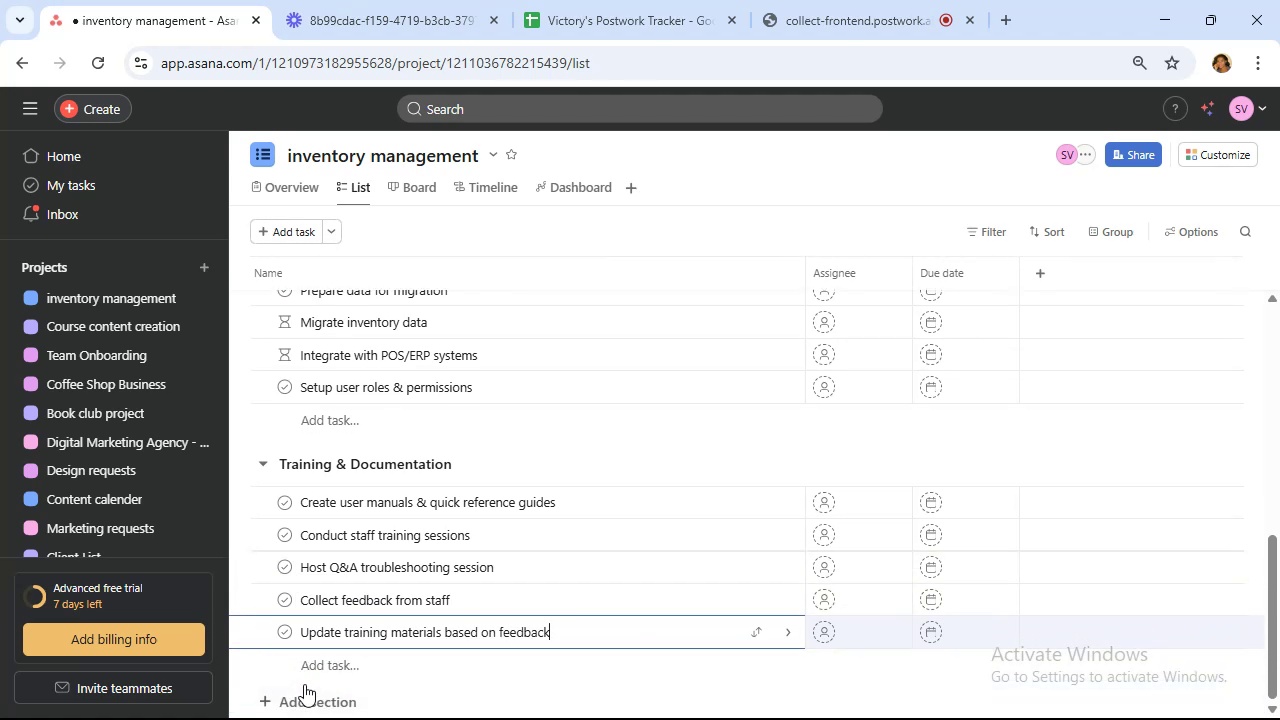 
left_click([304, 690])
 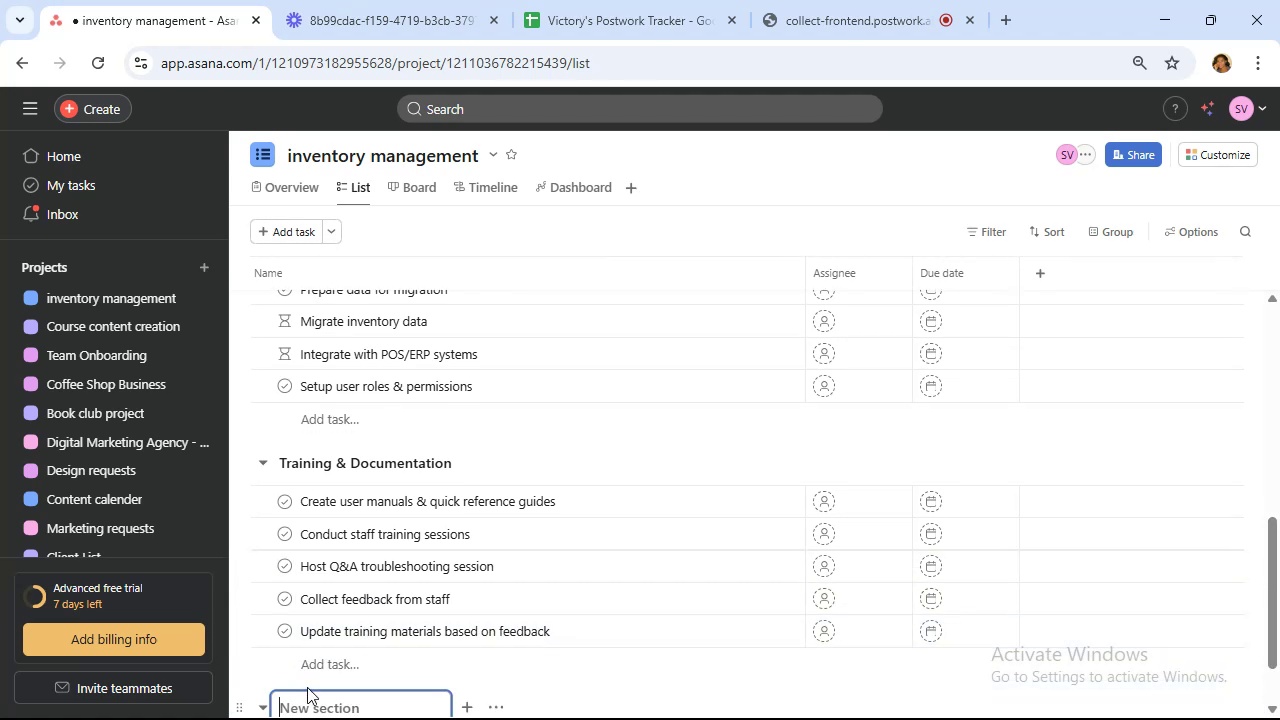 
scroll: coordinate [335, 636], scroll_direction: down, amount: 6.0
 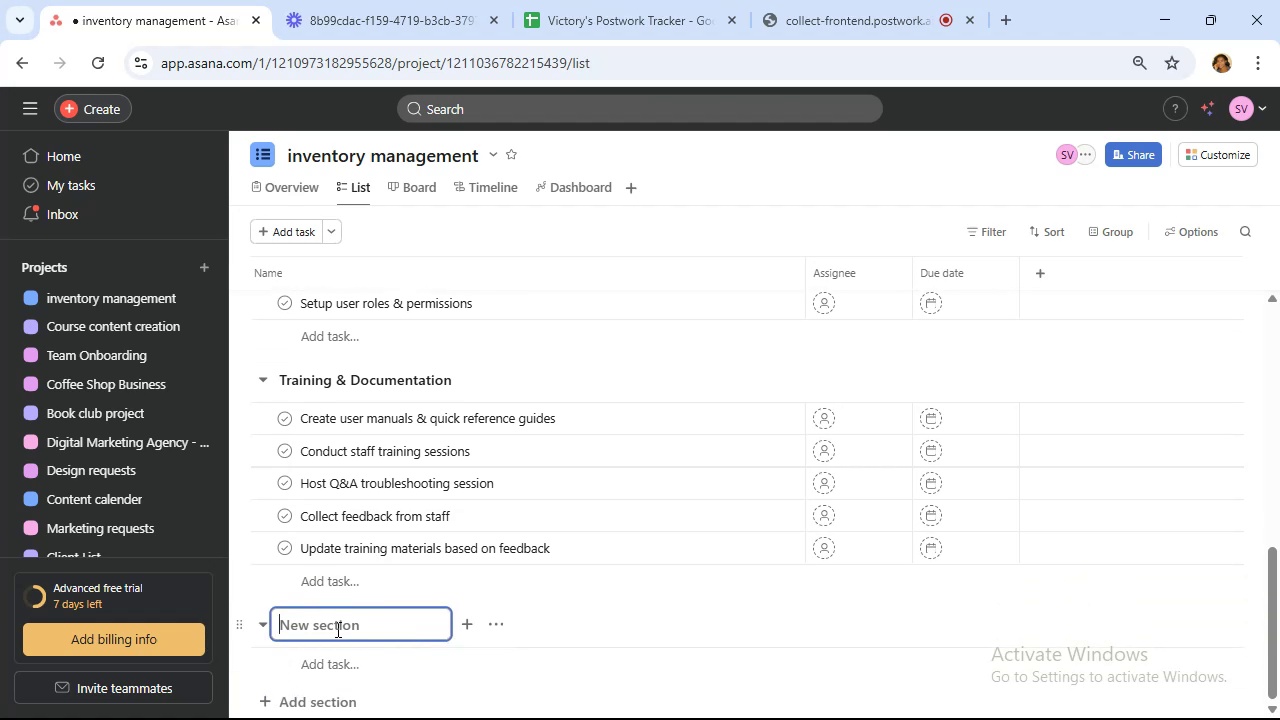 
type(Test &)
 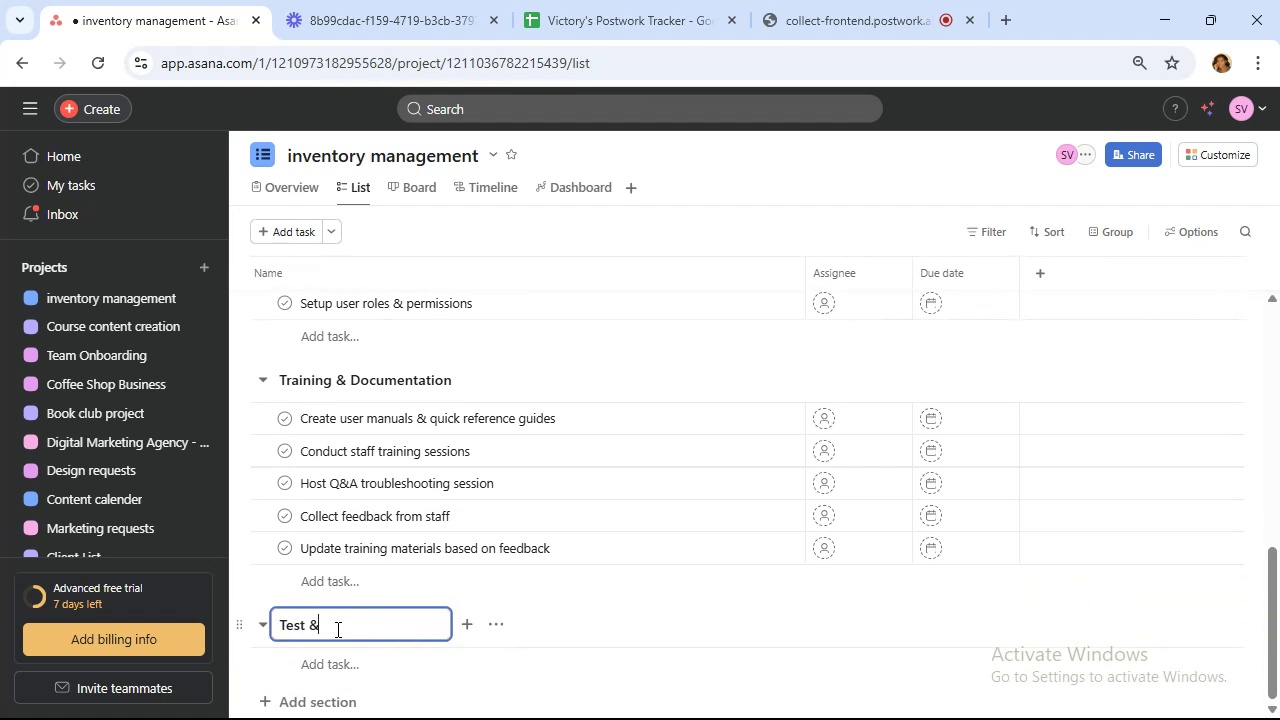 
key(ArrowLeft)
 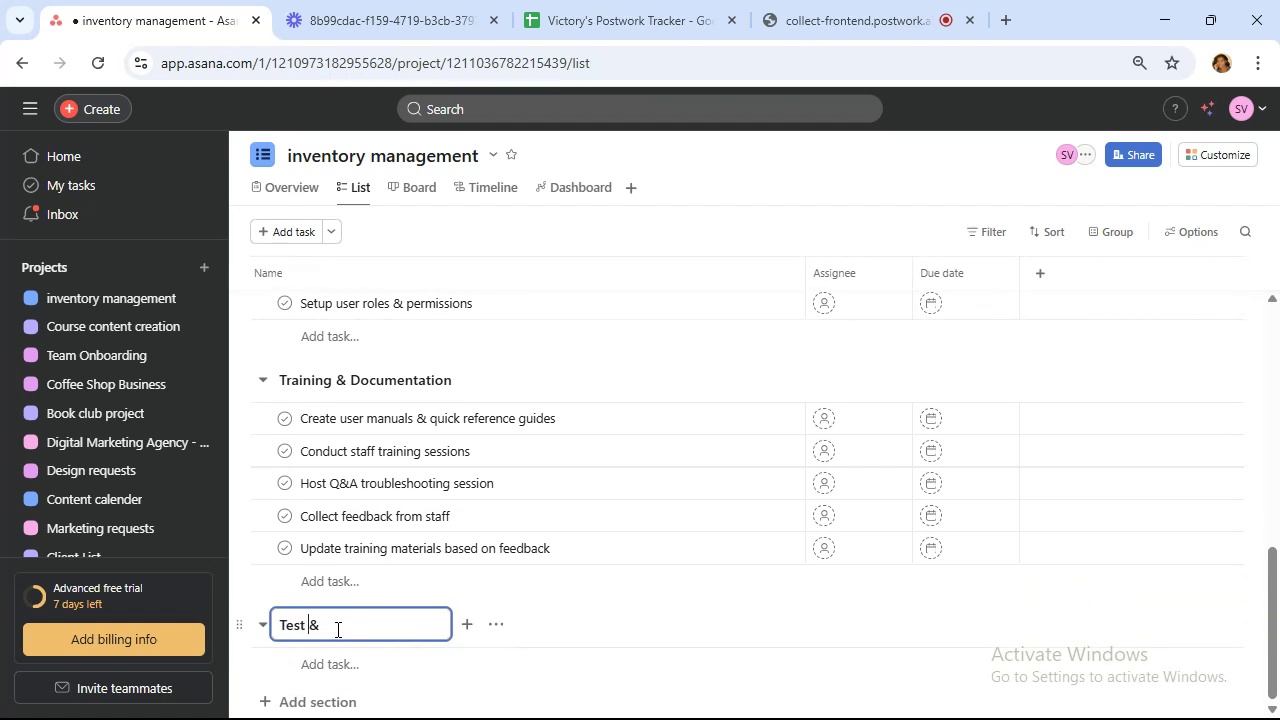 
key(ArrowLeft)
 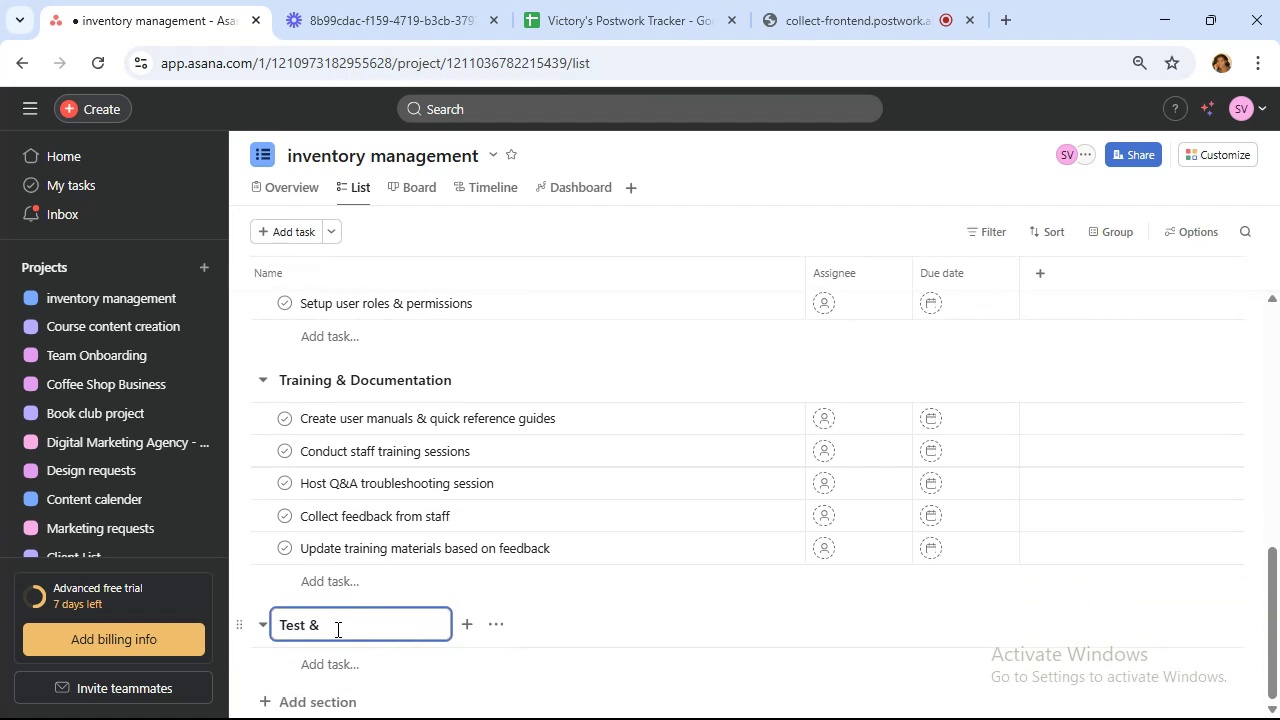 
type(ing)
 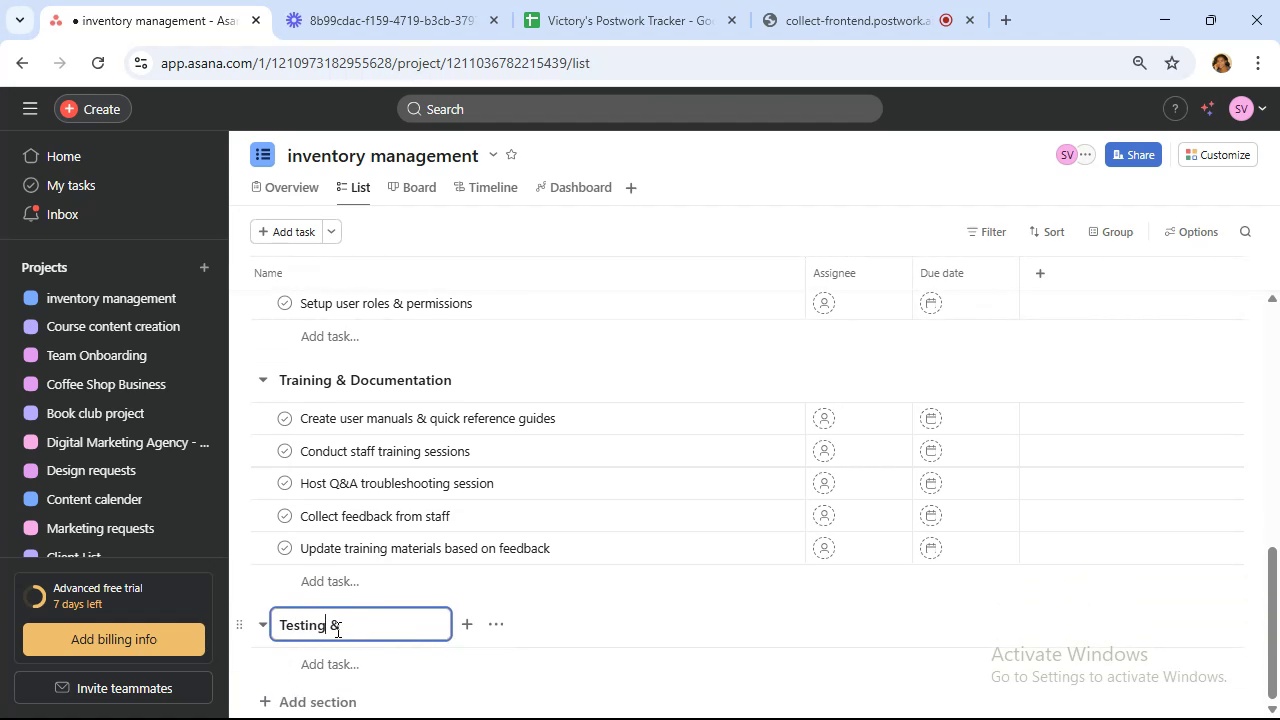 
key(ArrowRight)
 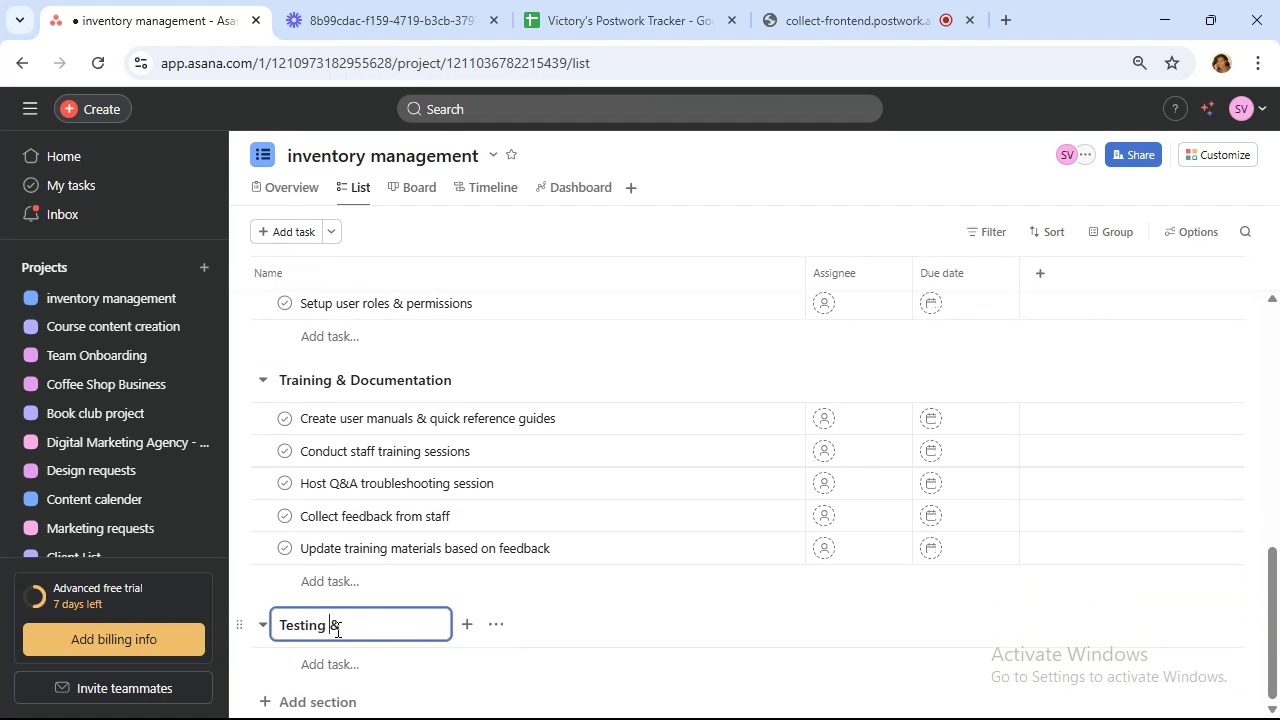 
key(ArrowRight)
 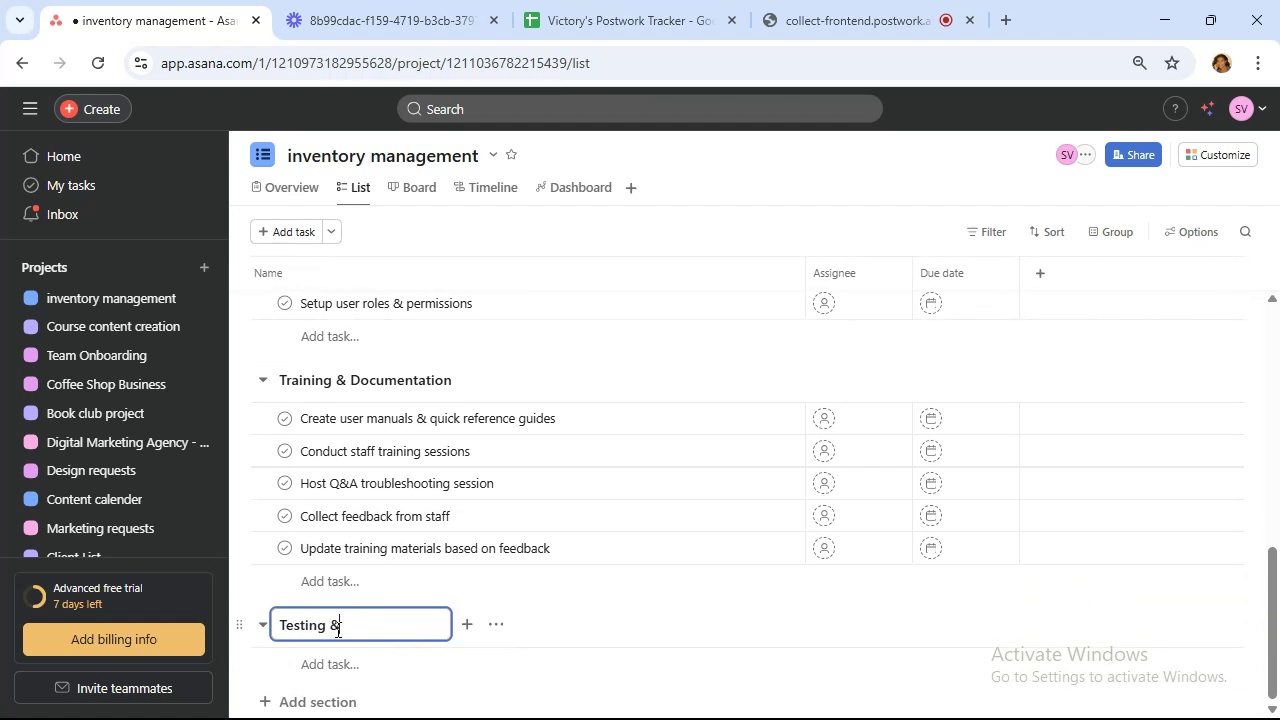 
key(ArrowRight)
 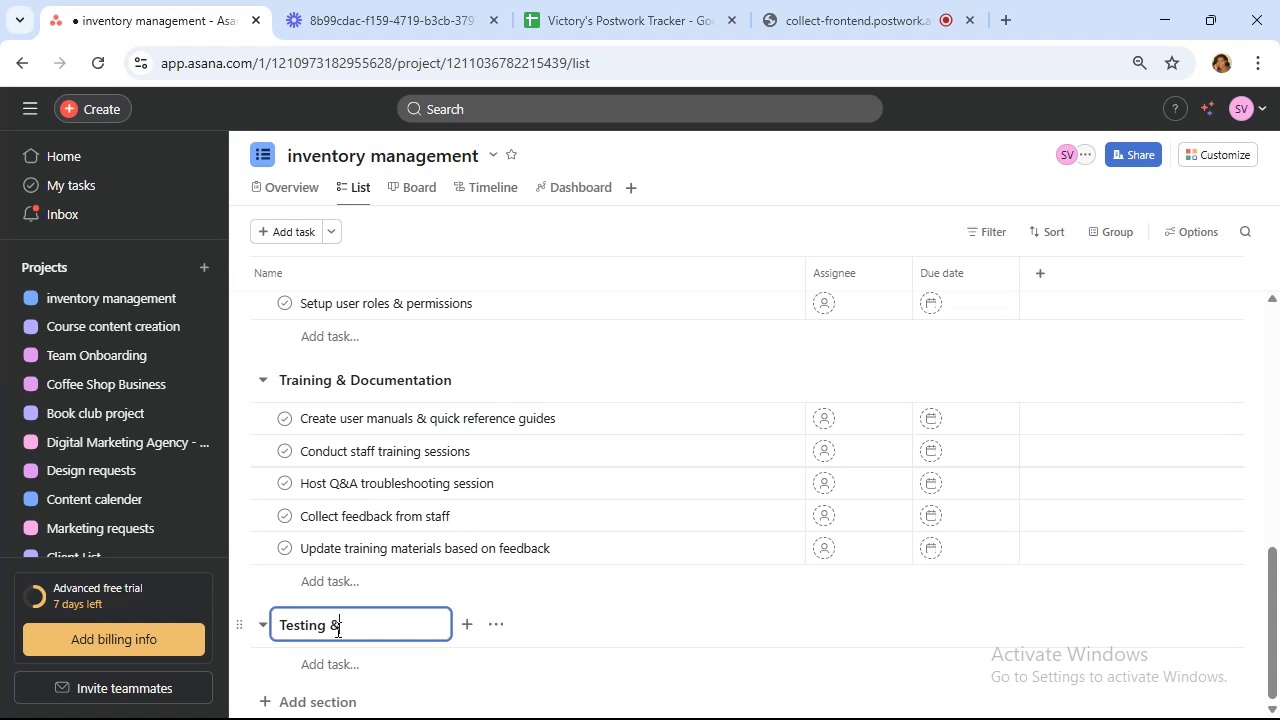 
type( Quality Assurance)
 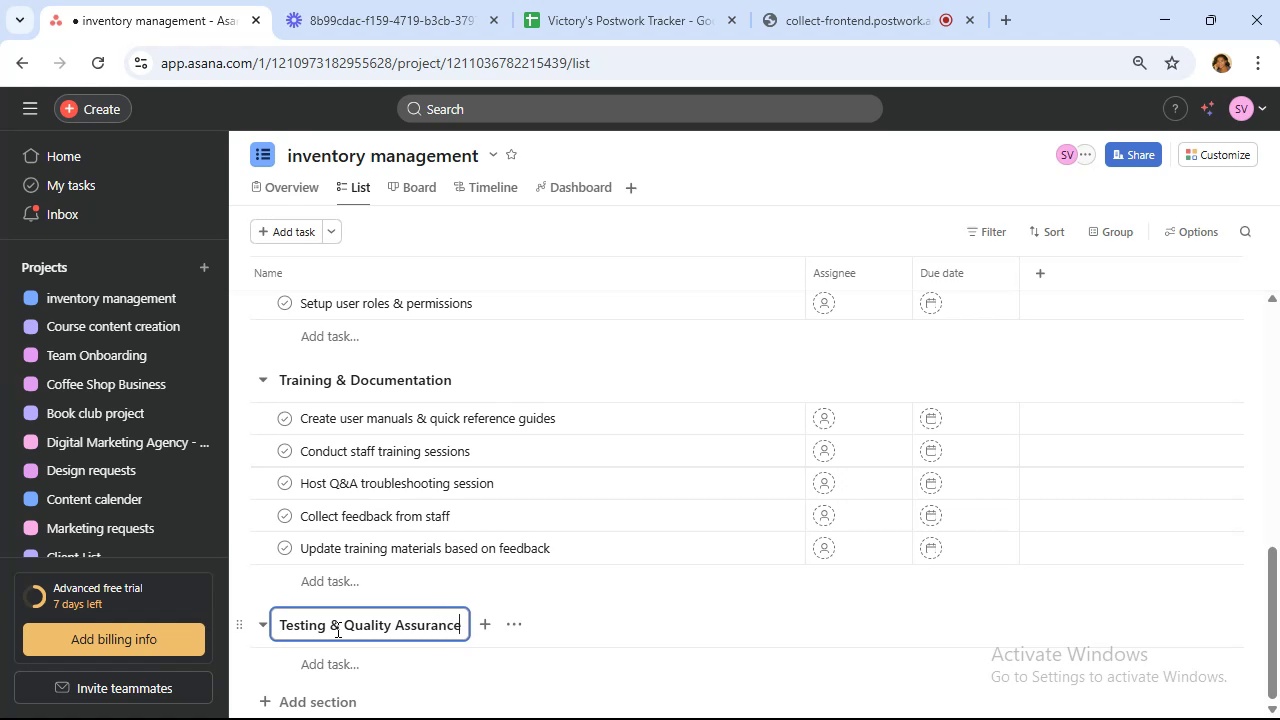 
wait(7.26)
 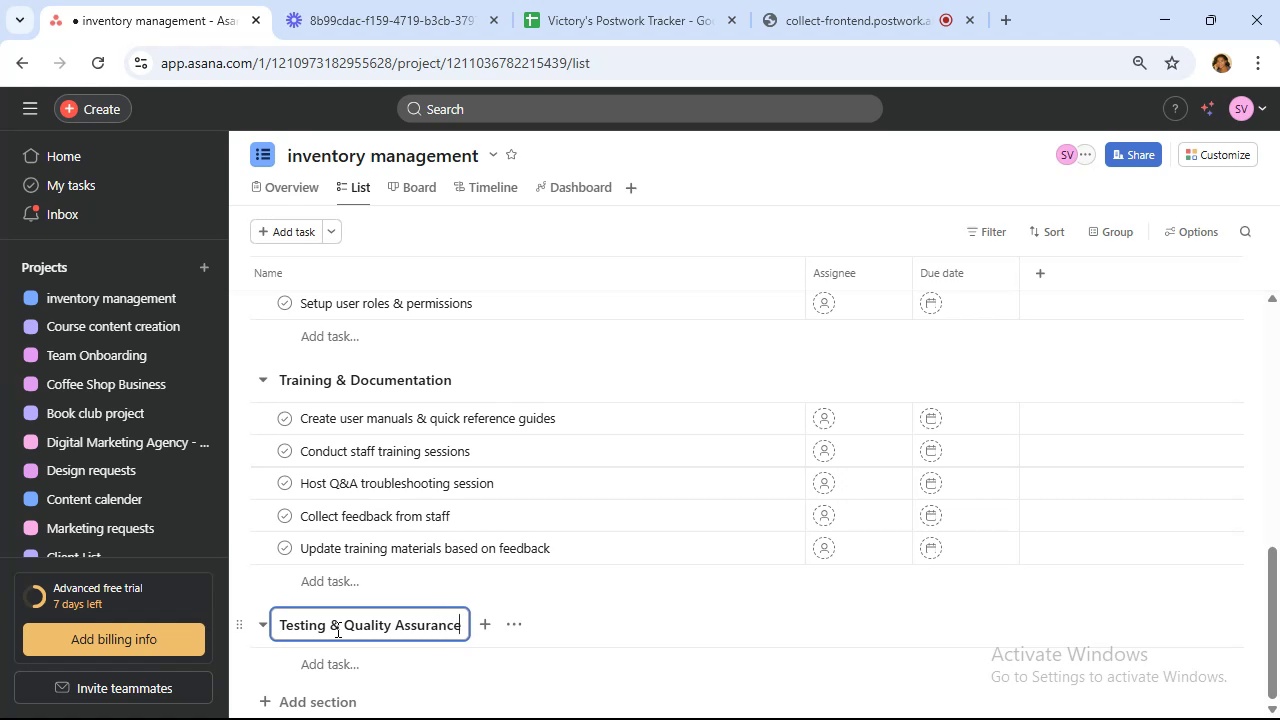 
left_click([334, 659])
 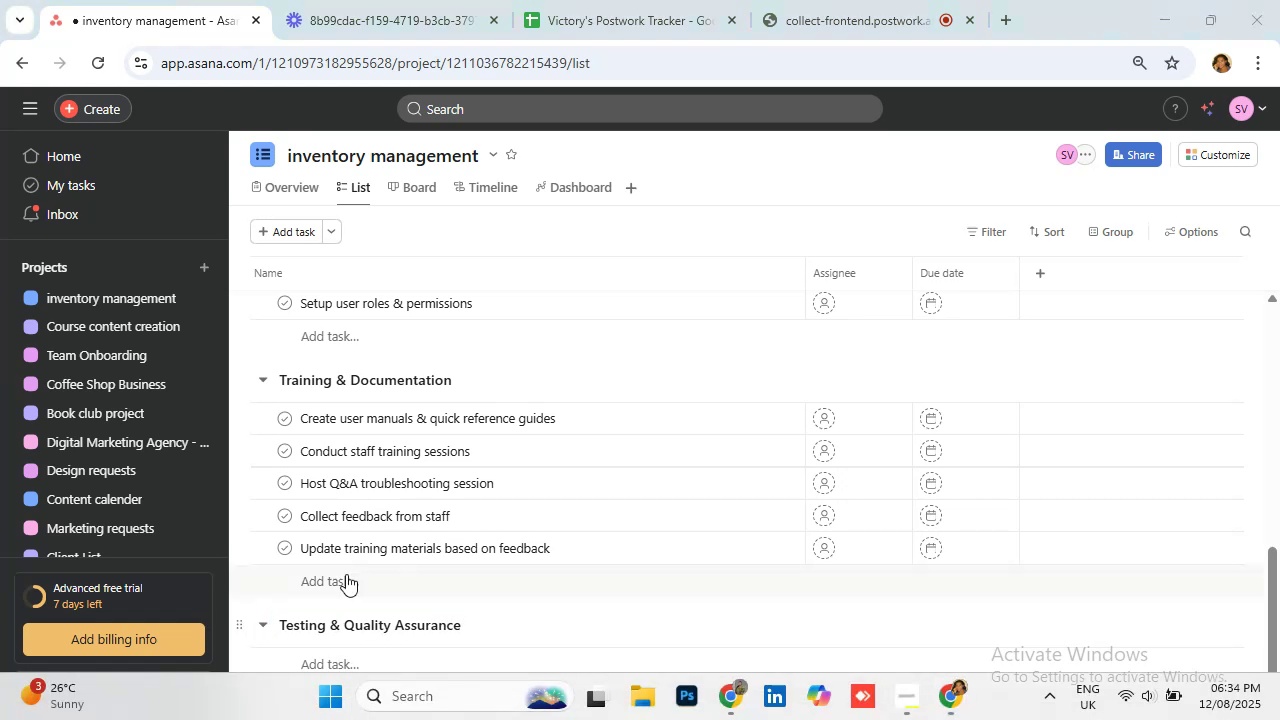 
scroll: coordinate [374, 568], scroll_direction: down, amount: 2.0
 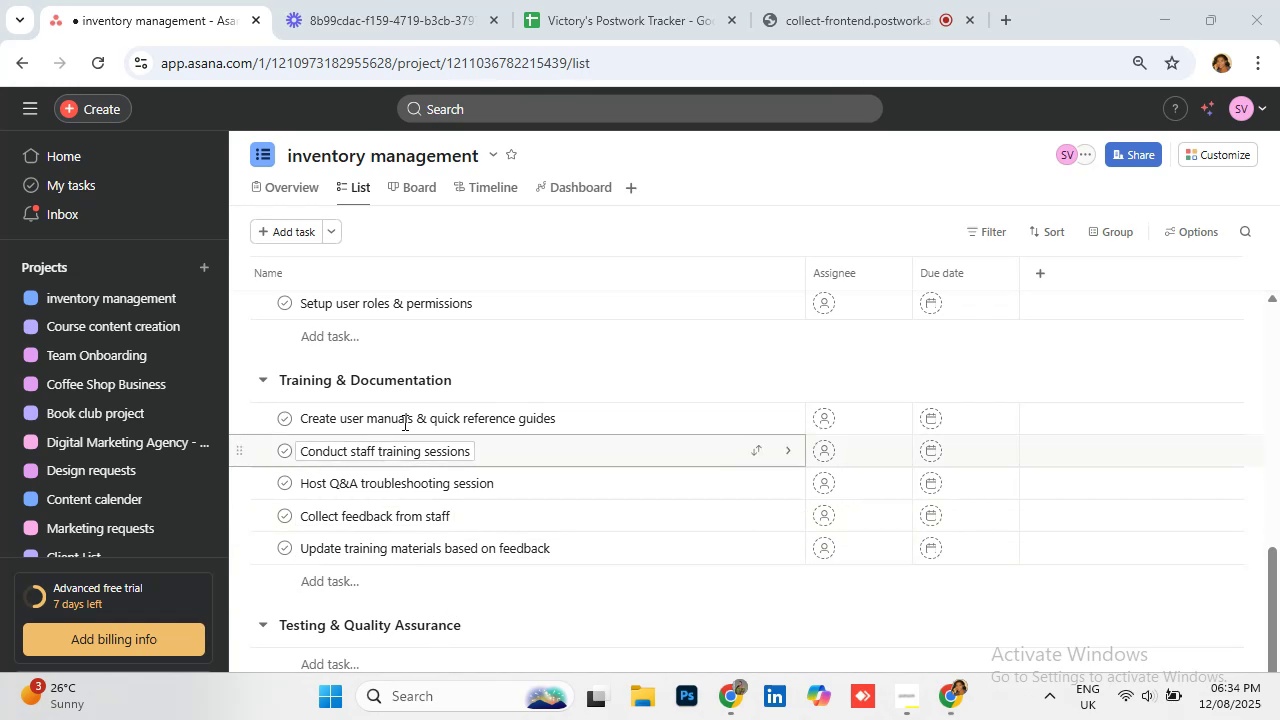 
wait(5.78)
 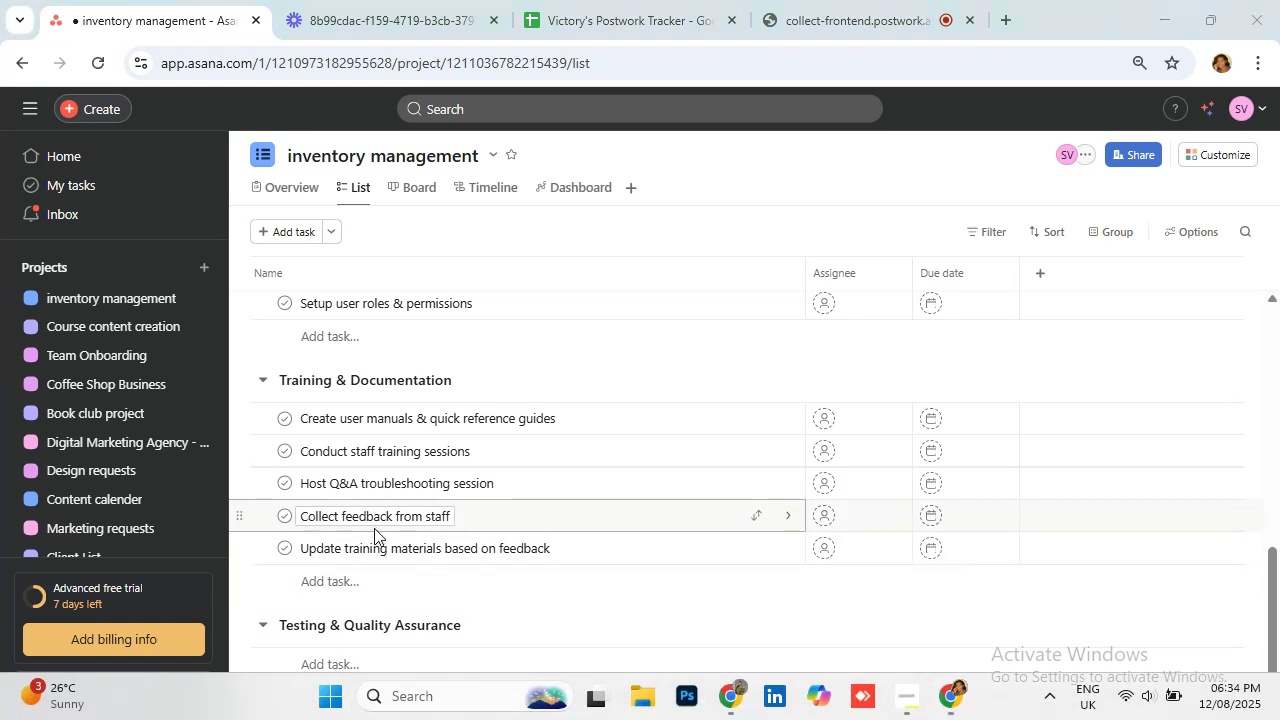 
left_click([441, 449])
 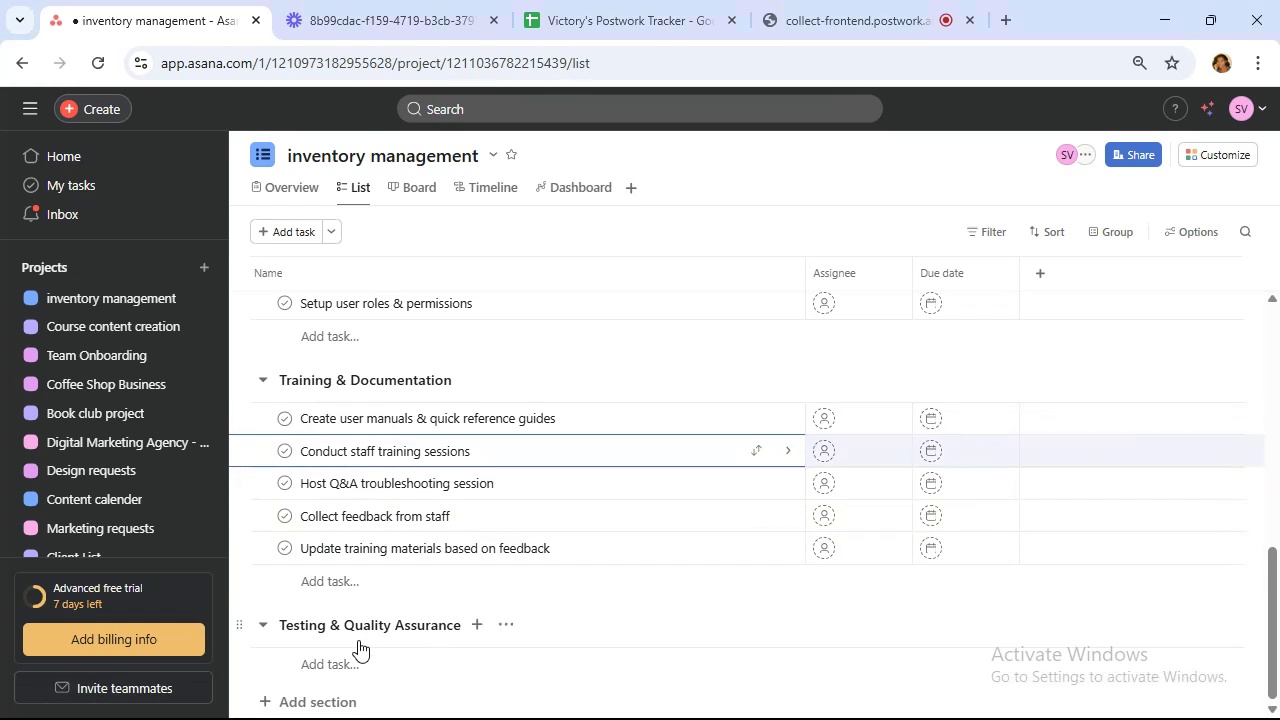 
left_click([346, 657])
 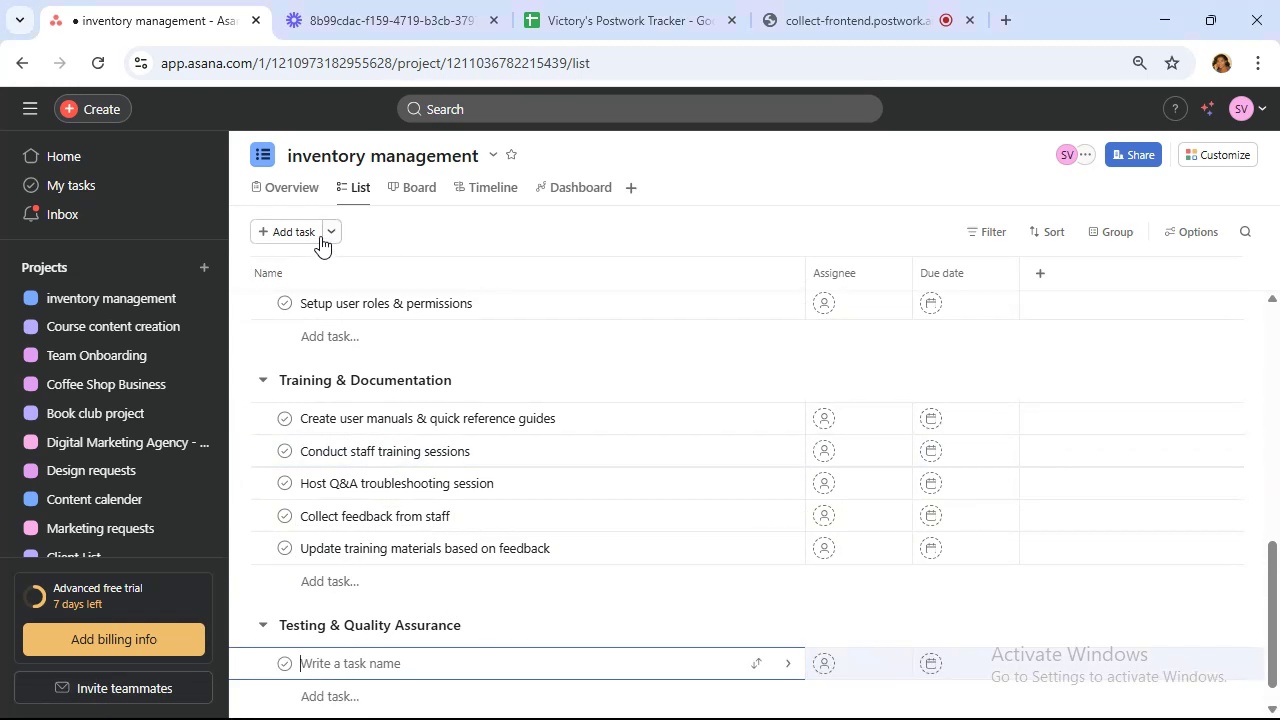 
left_click_drag(start_coordinate=[338, 236], to_coordinate=[343, 235])
 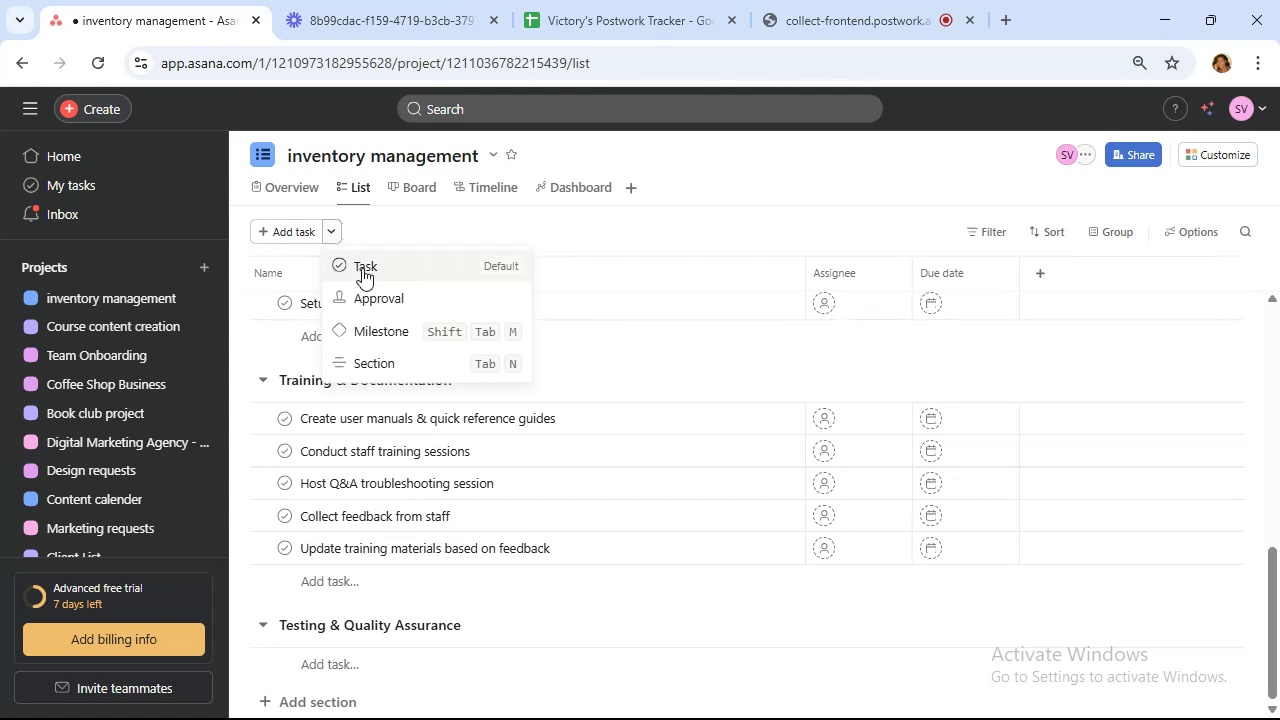 
left_click([388, 325])
 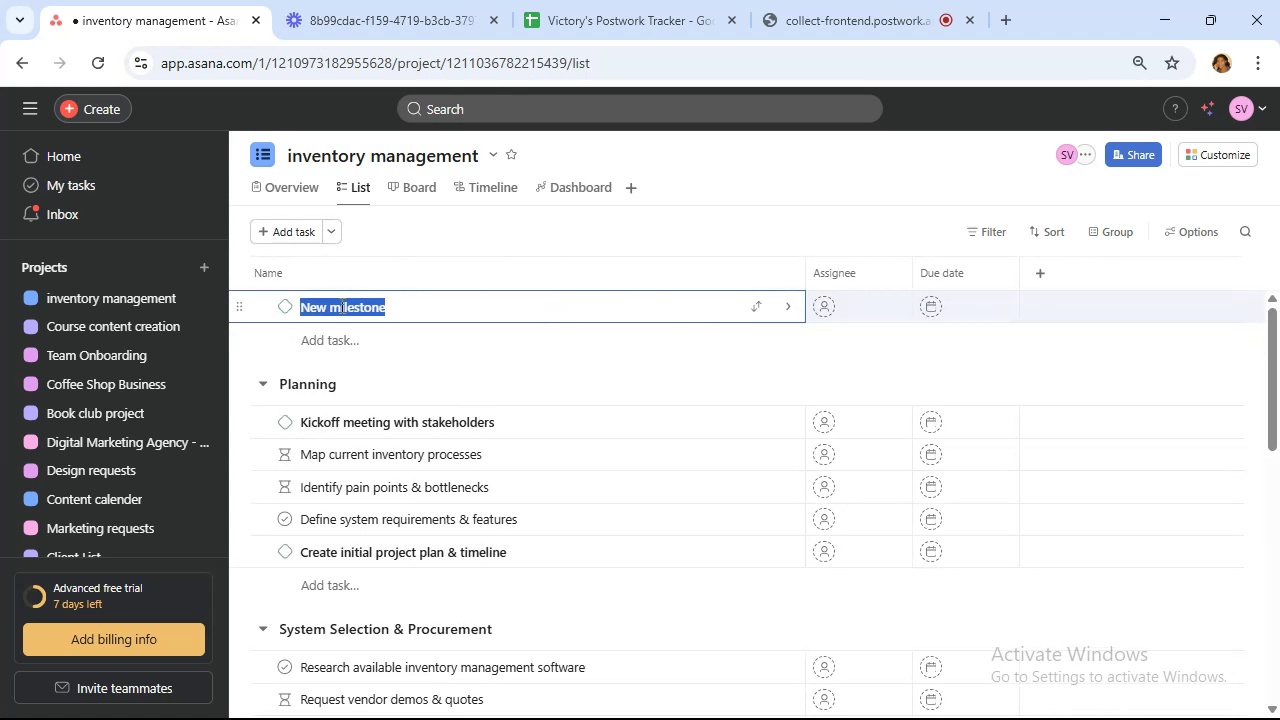 
left_click_drag(start_coordinate=[249, 308], to_coordinate=[290, 644])
 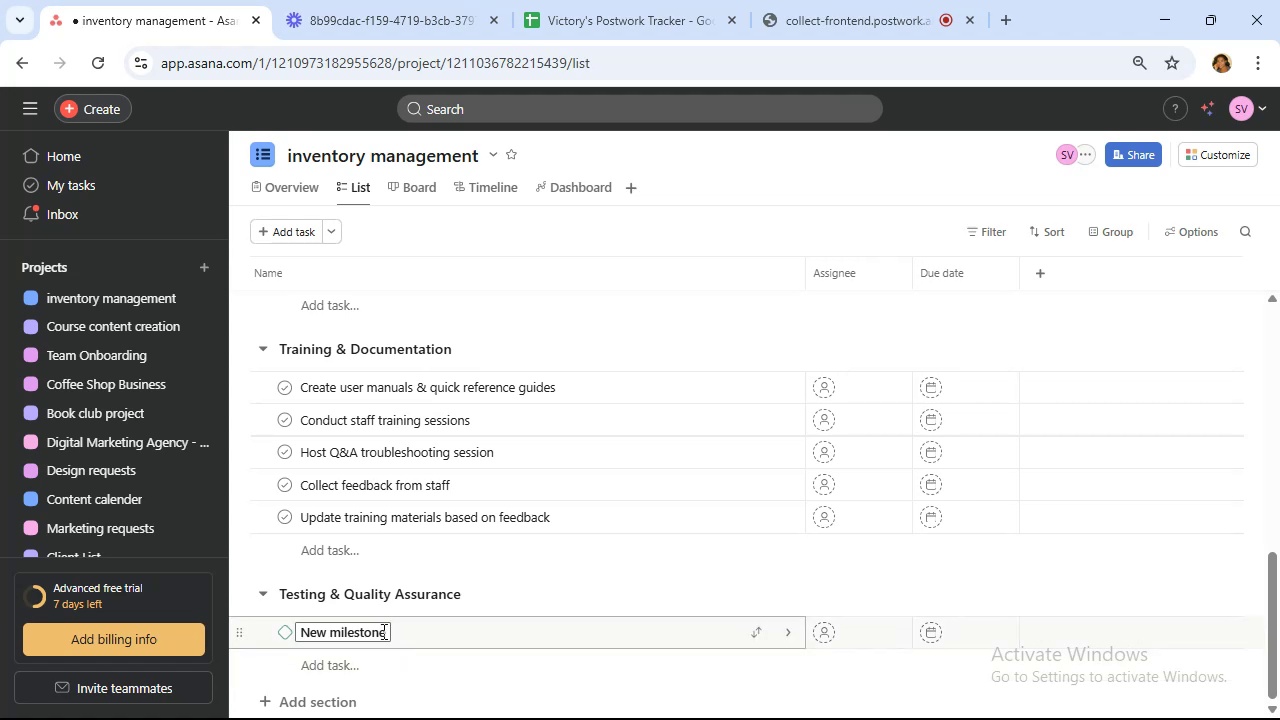 
left_click_drag(start_coordinate=[385, 631], to_coordinate=[258, 626])
 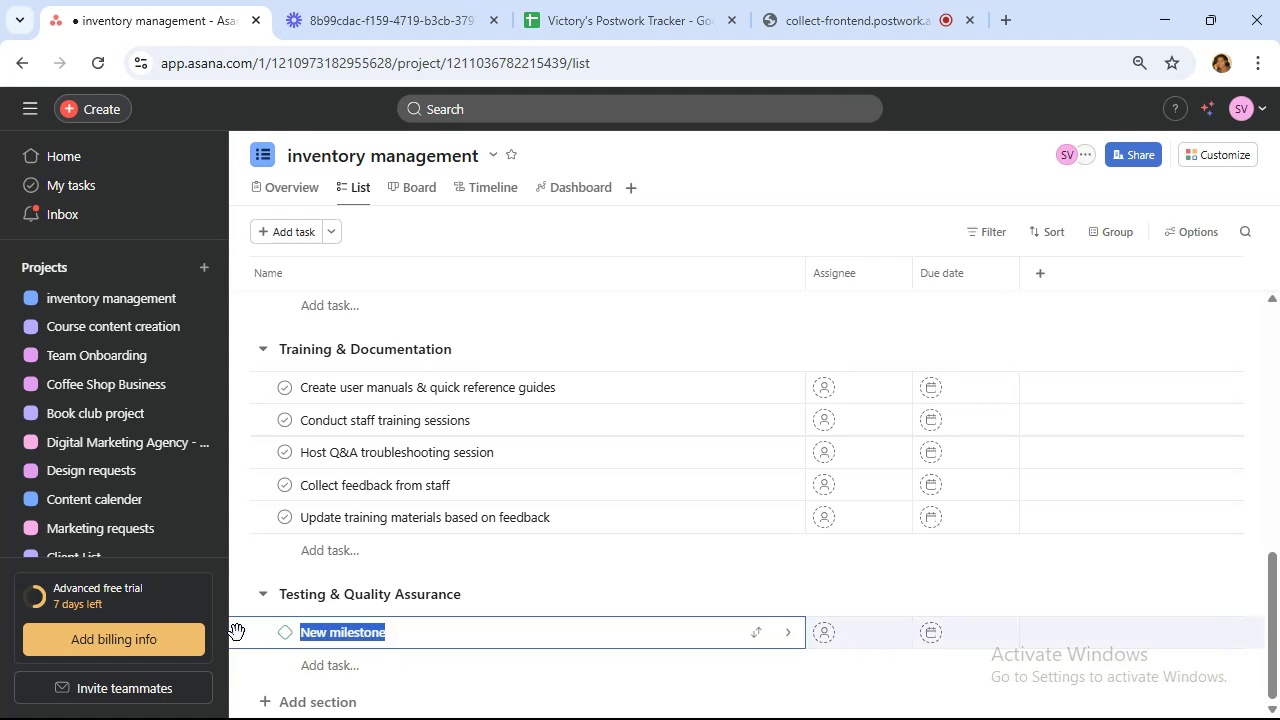 
type(Conduct functional testing)
 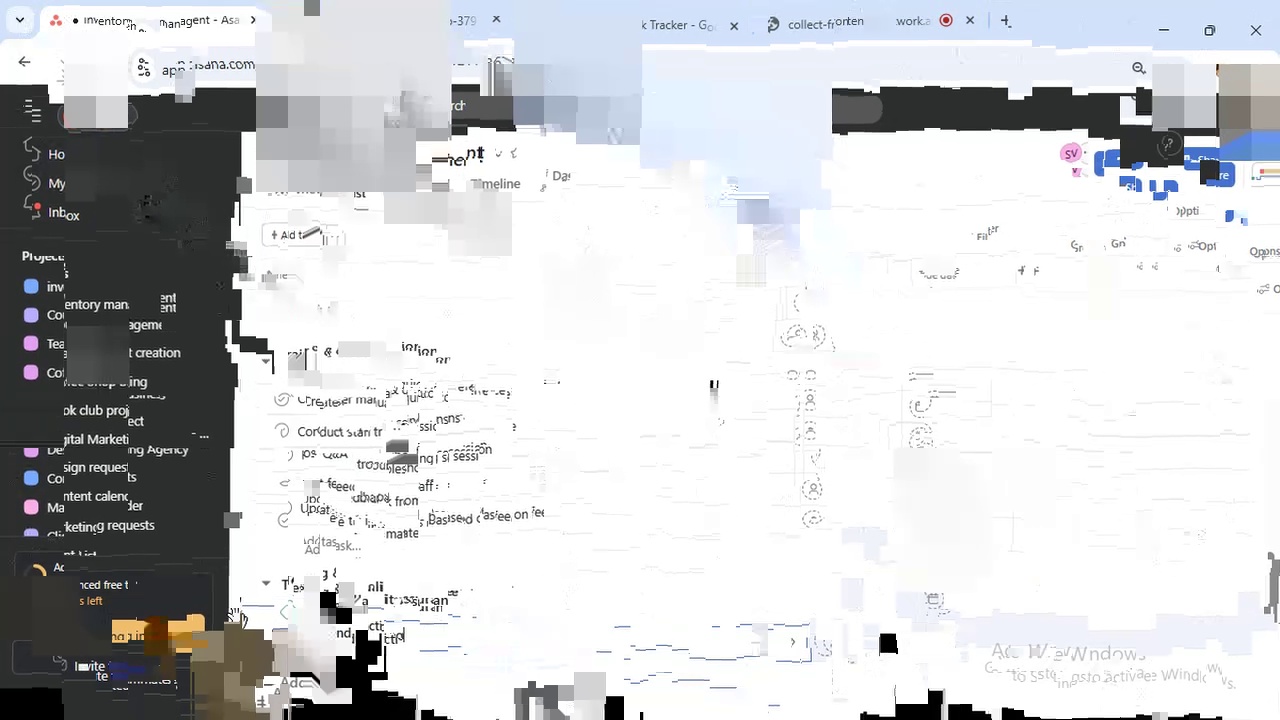 
key(Enter)
 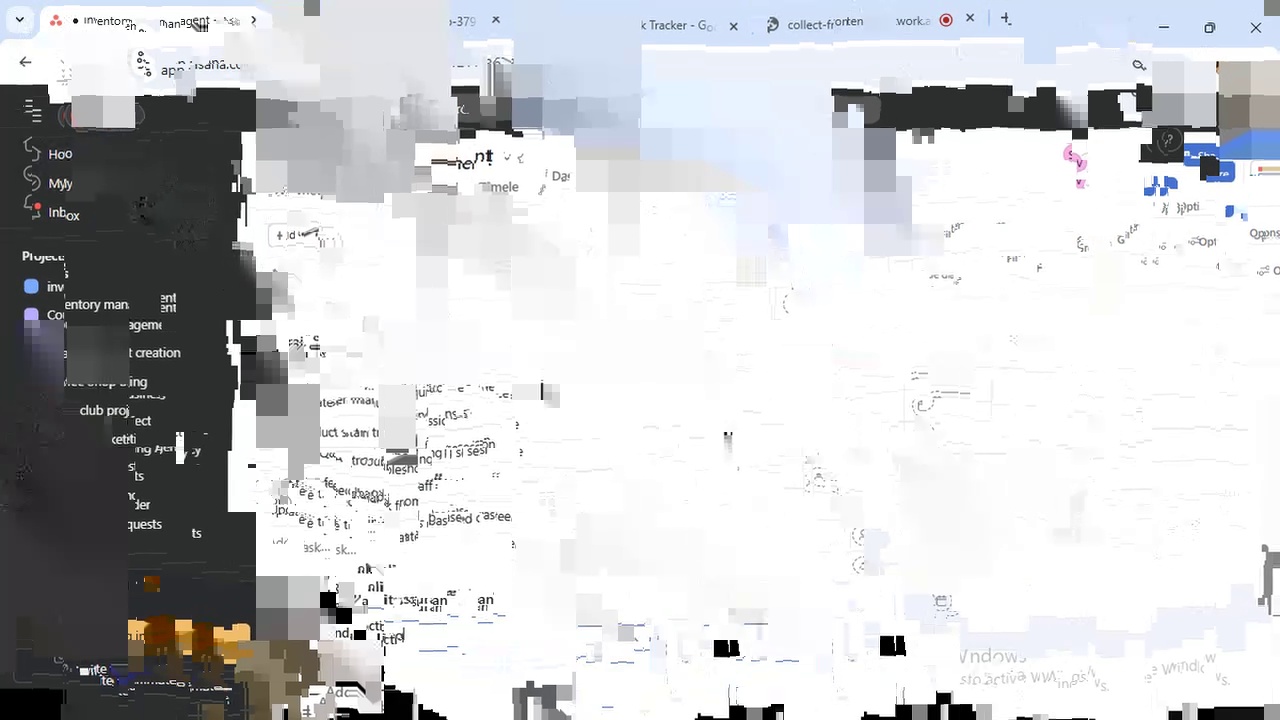 
type(Perform inventory count & cross)
 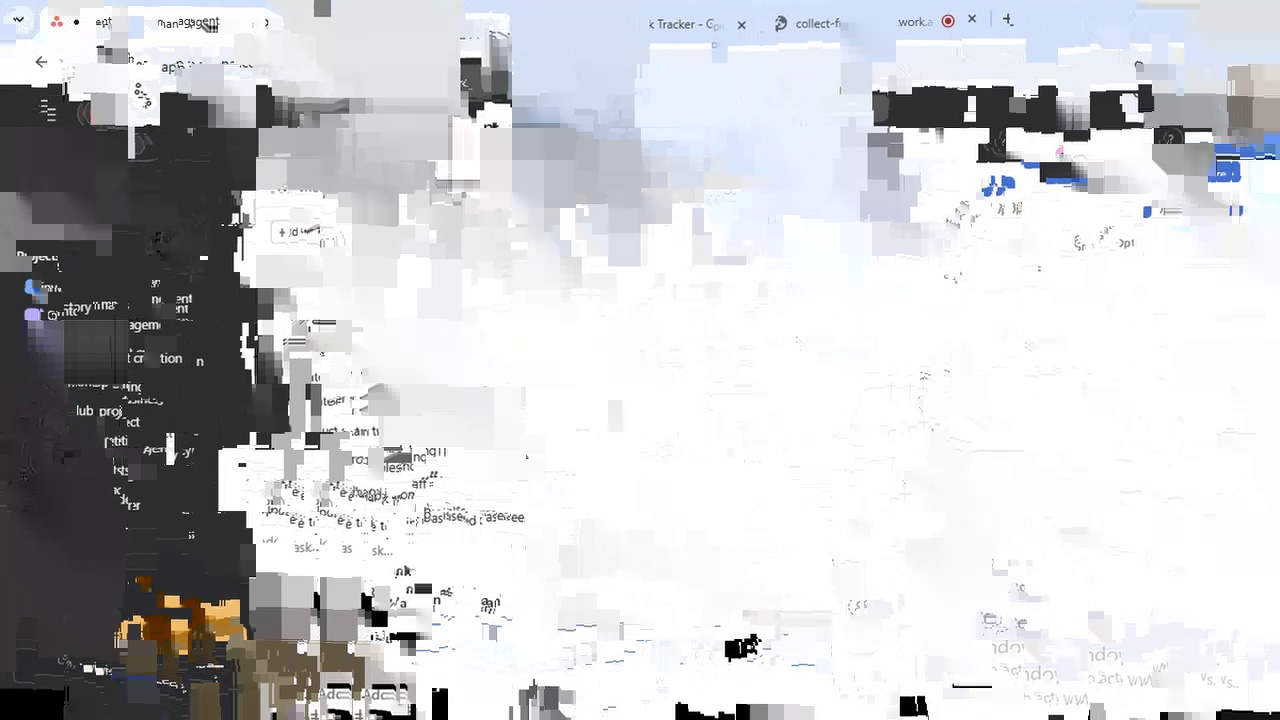 
type( check data)
 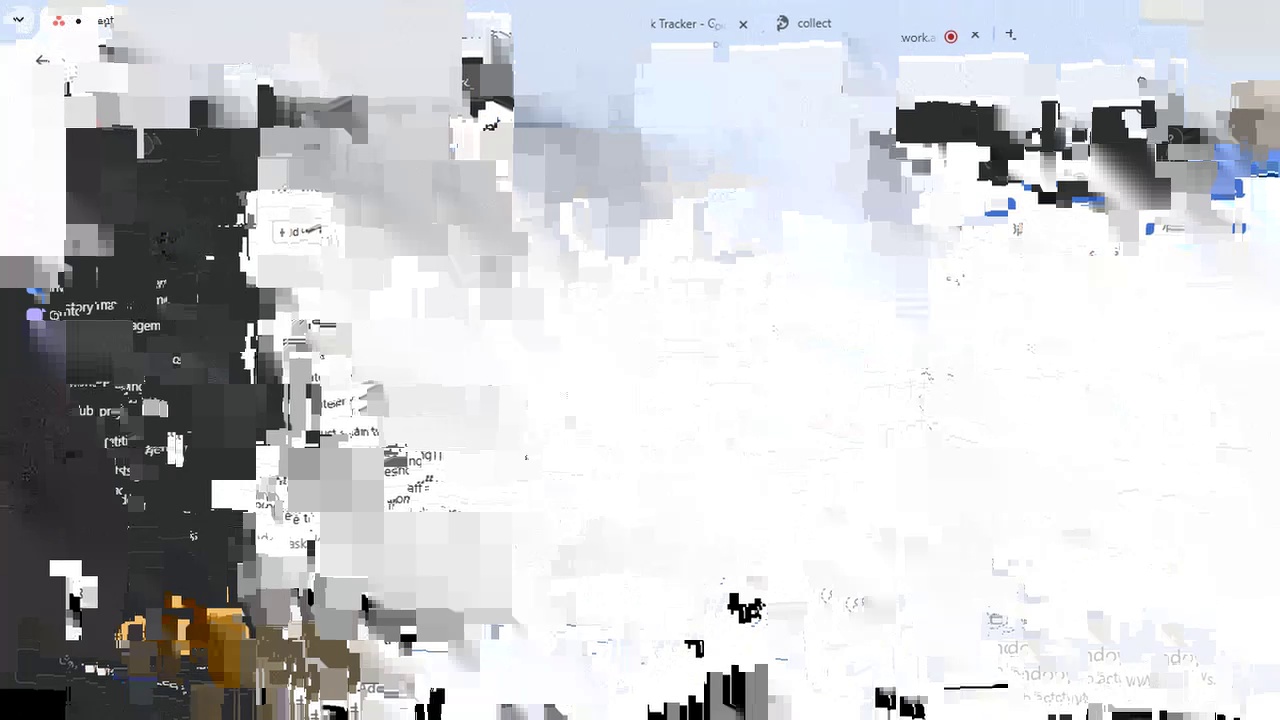 
key(Enter)
 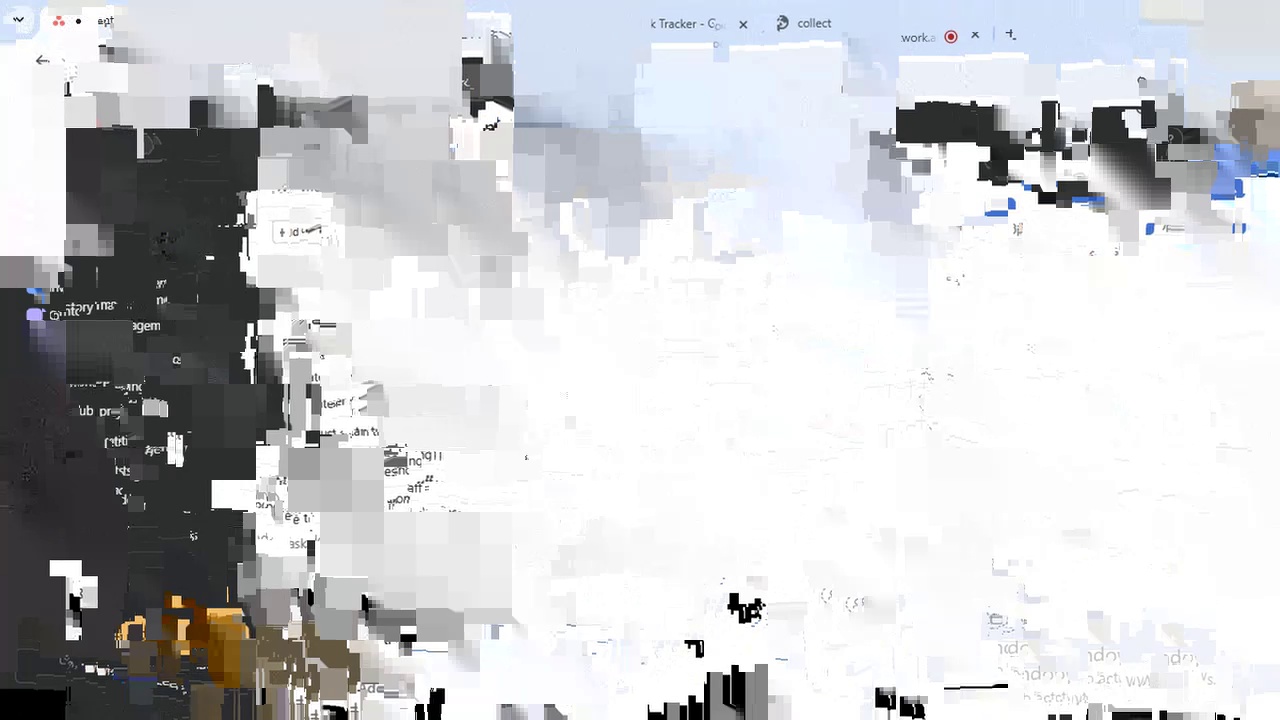 
type(Simulate )
 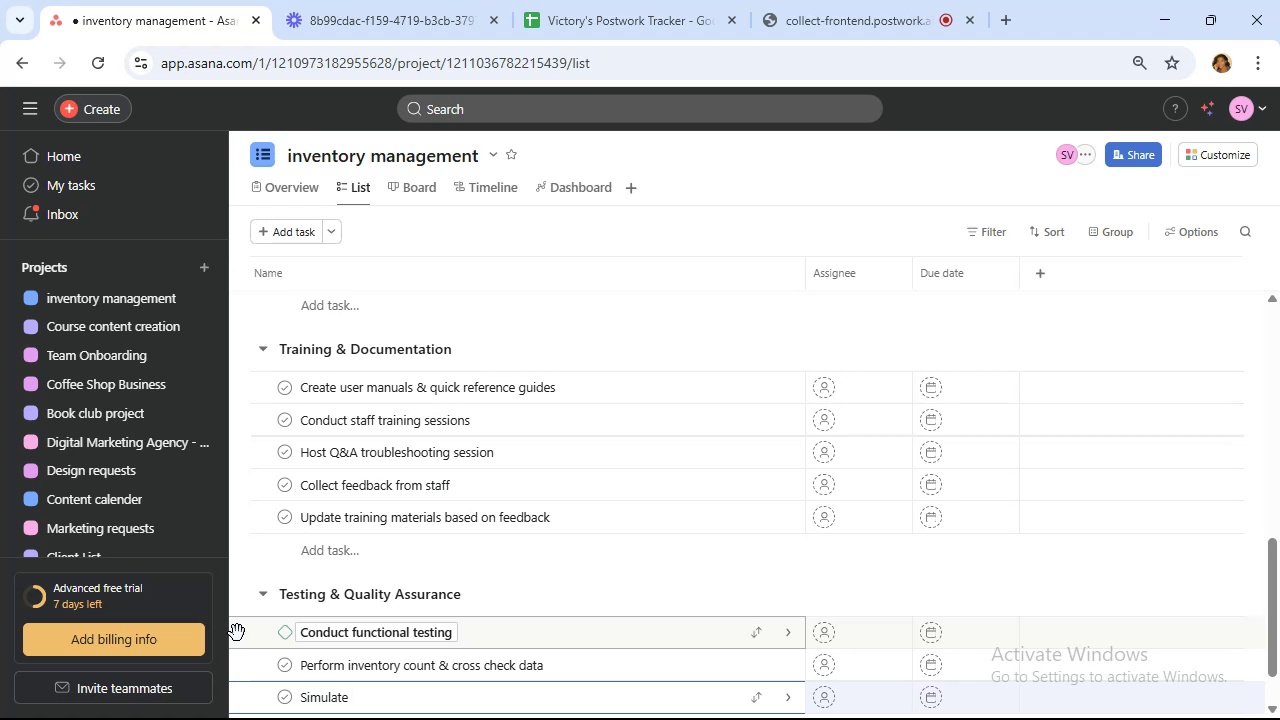 
wait(49.23)
 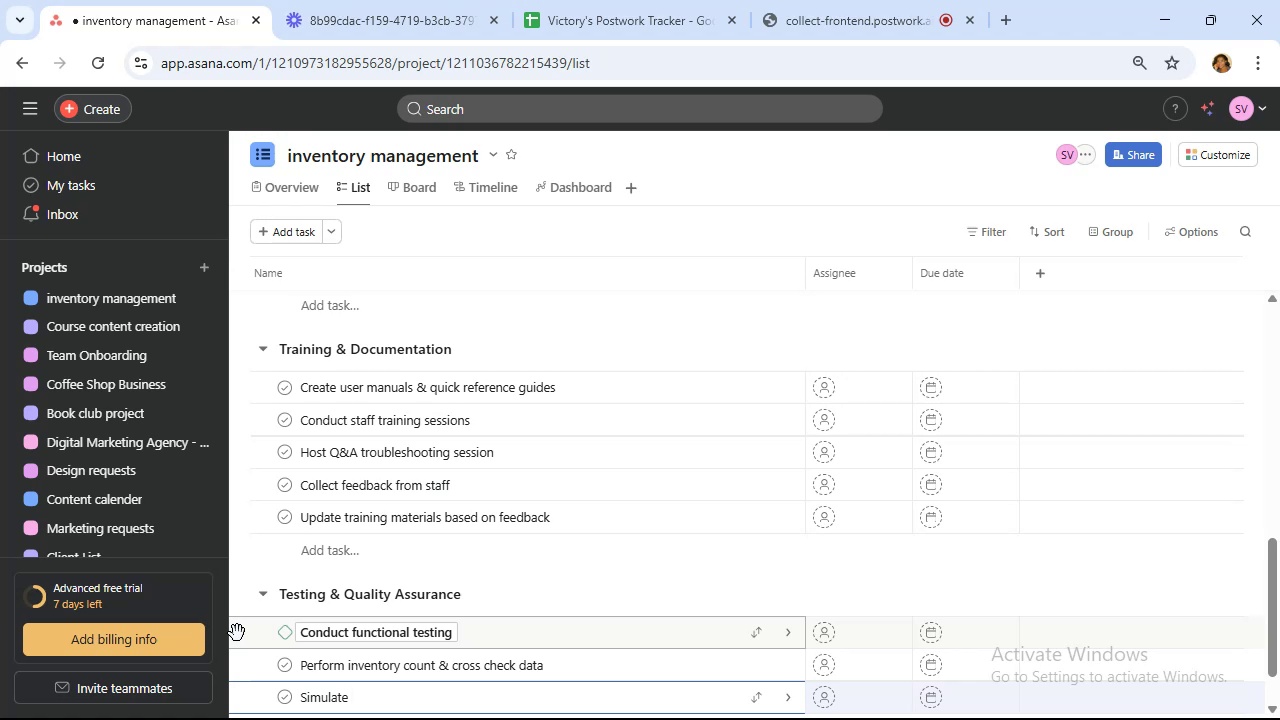 
scroll: coordinate [496, 524], scroll_direction: down, amount: 5.0
 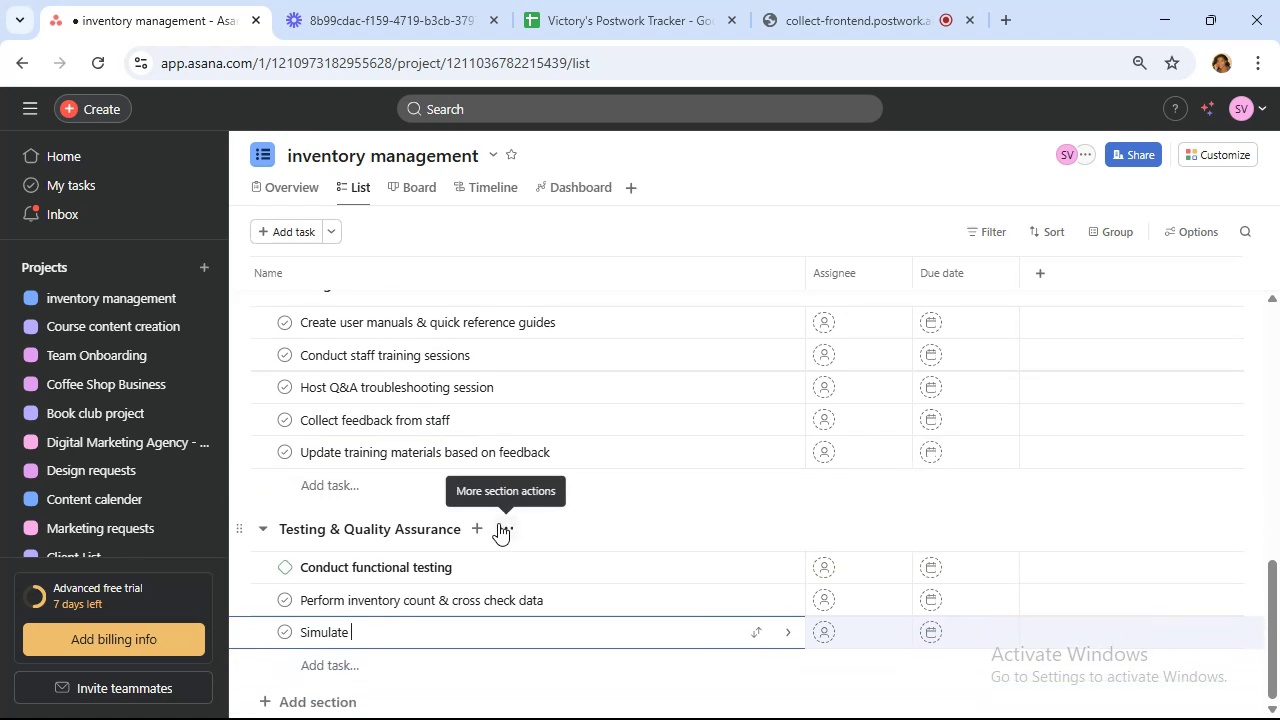 
type(common scenarios (sales)
 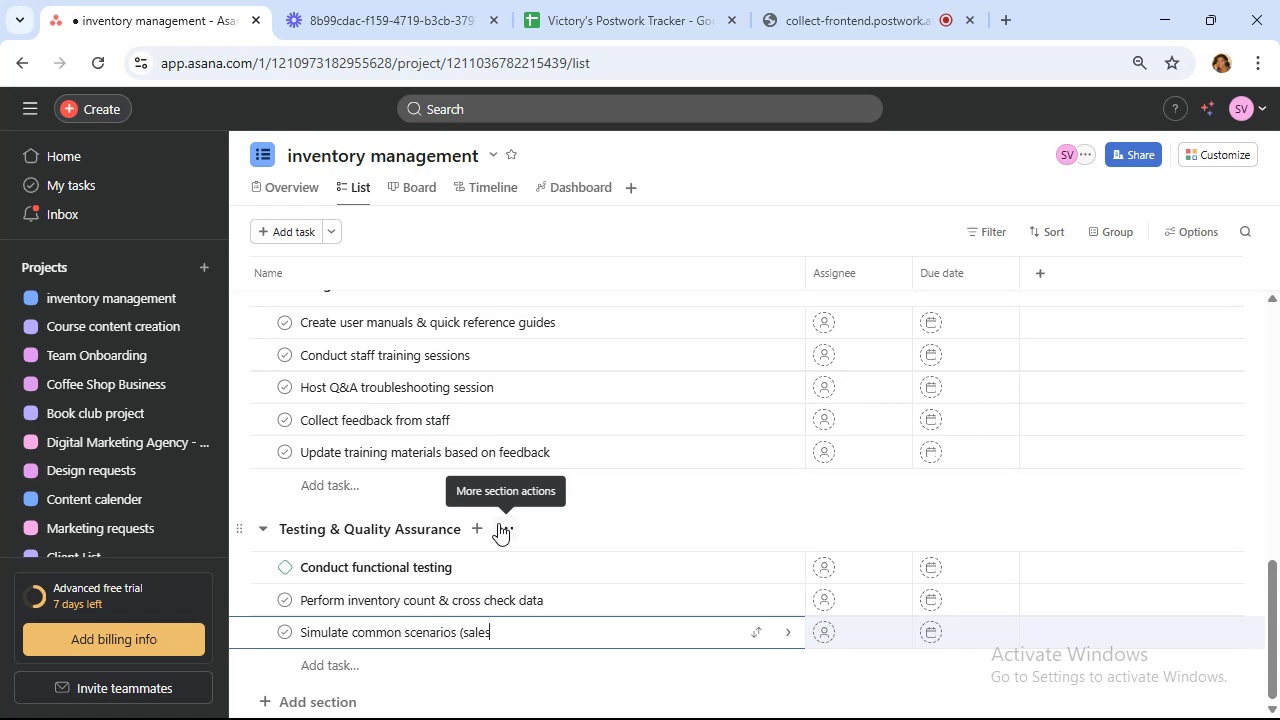 
wait(16.03)
 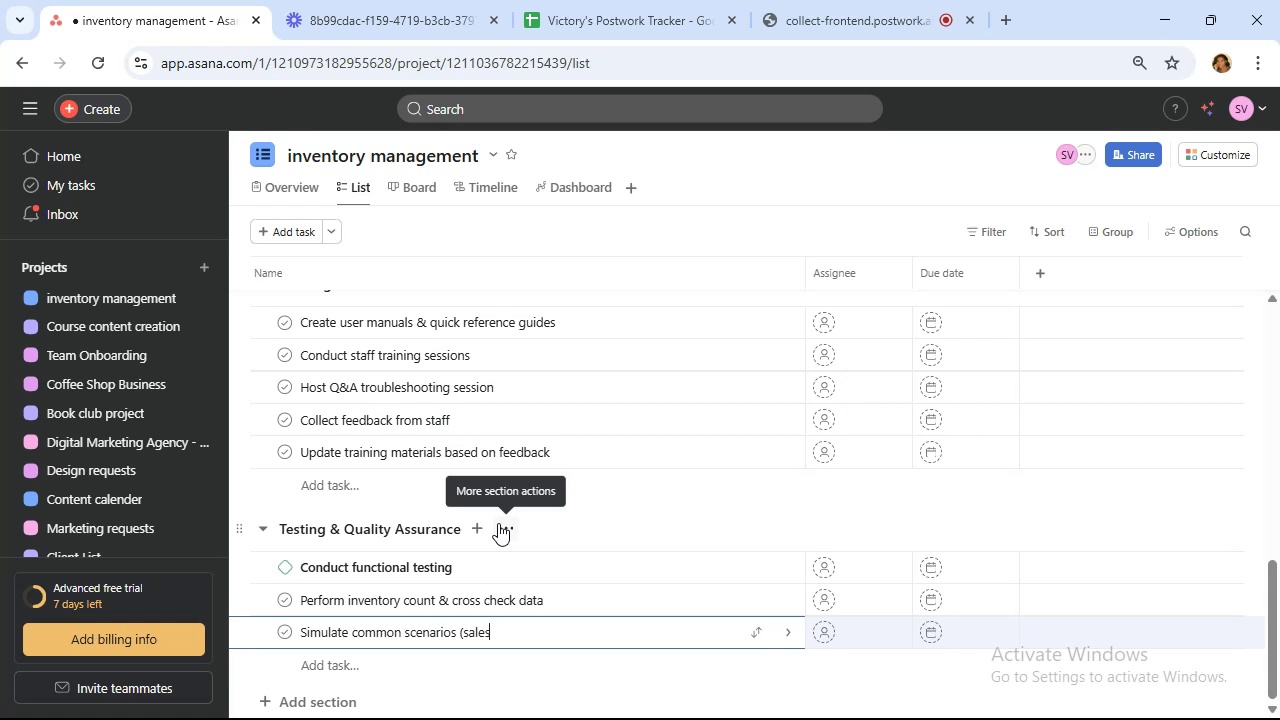 
type(, returns, transfers))
 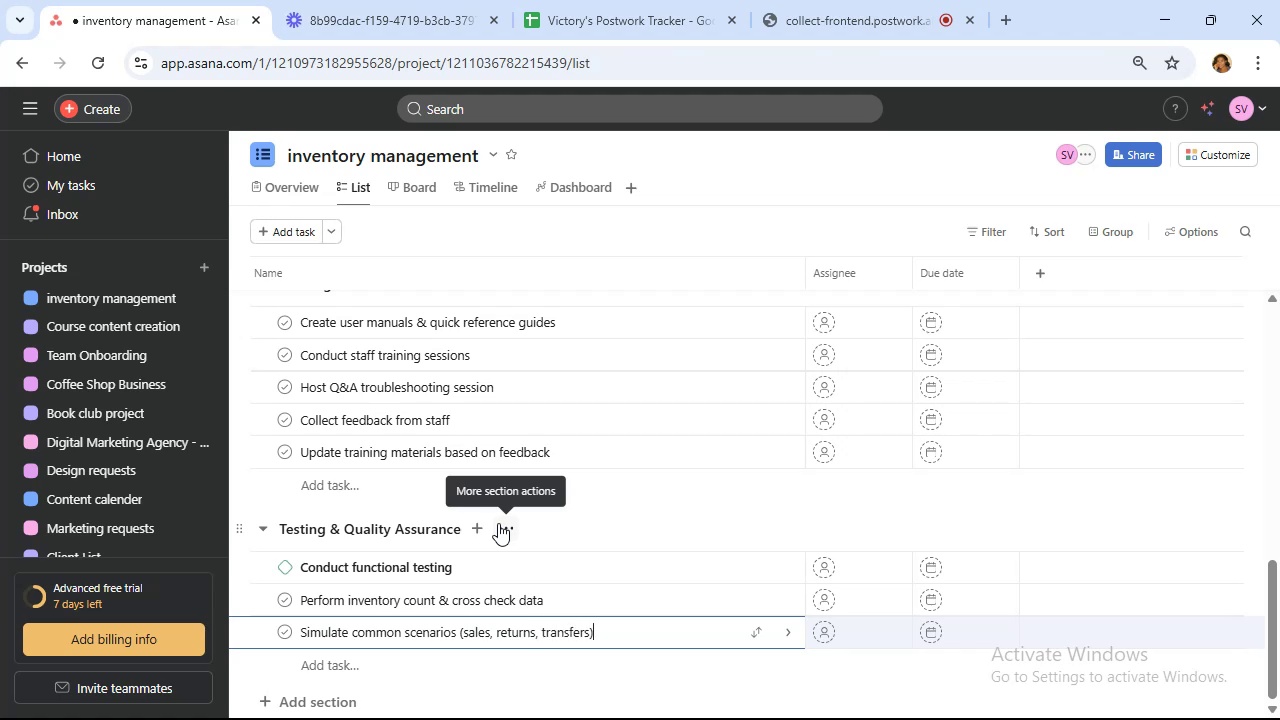 
key(Enter)
 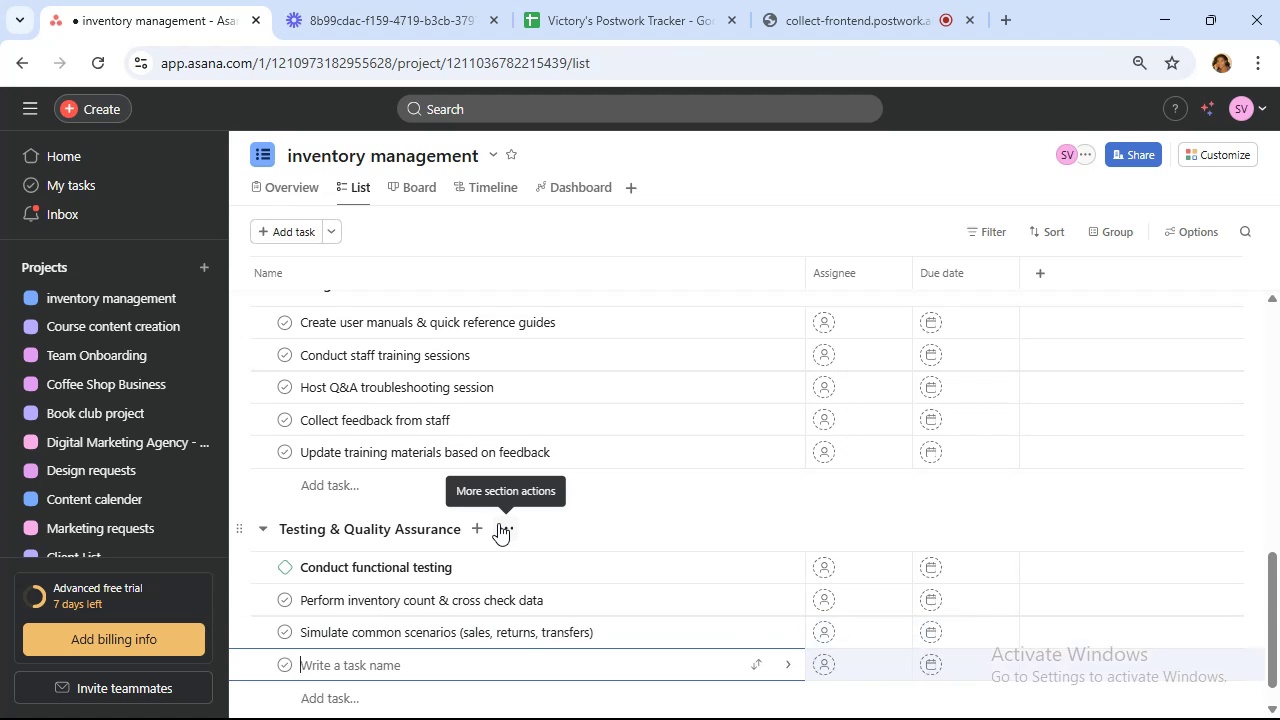 
type(Fix identified bugs & re-test)
 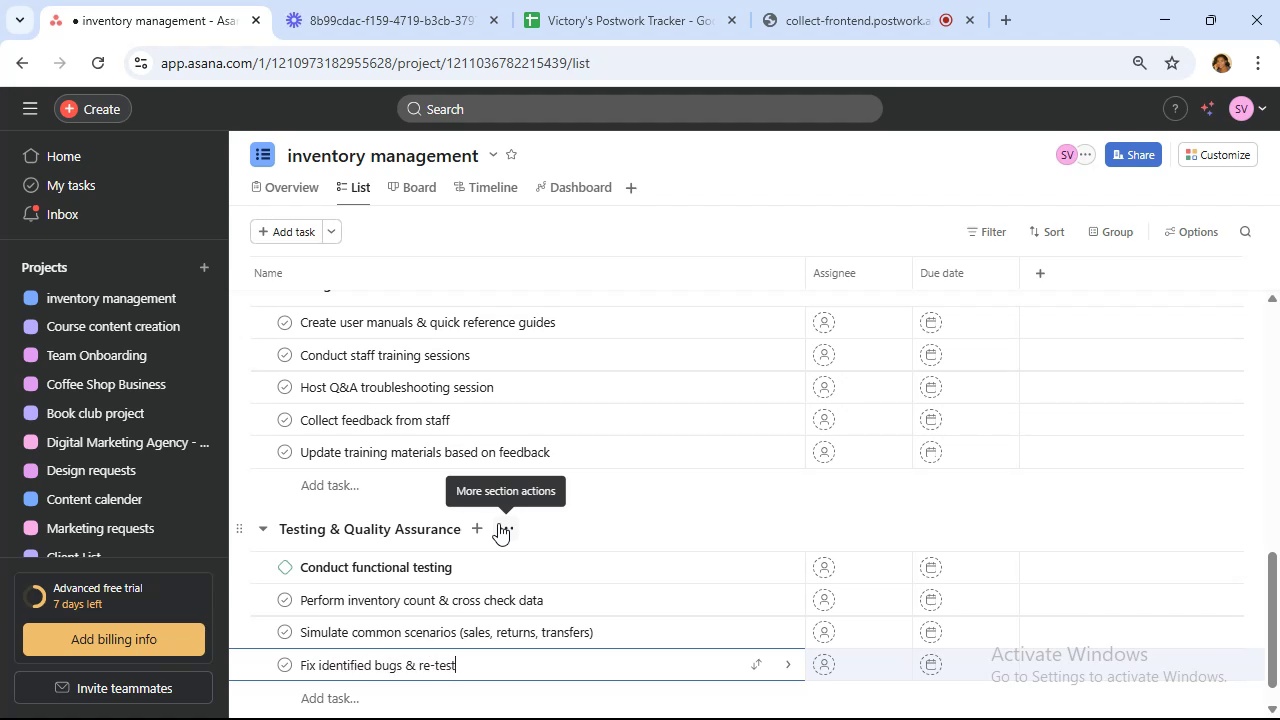 
wait(5.58)
 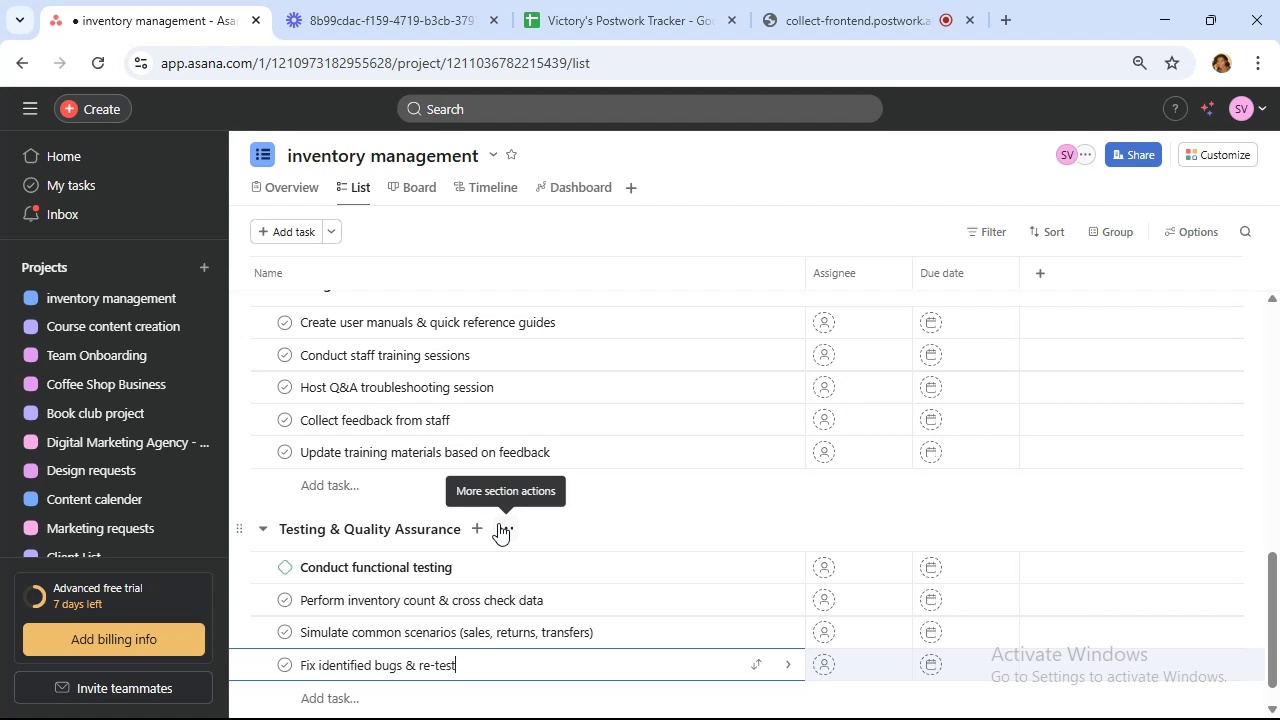 
key(Enter)
 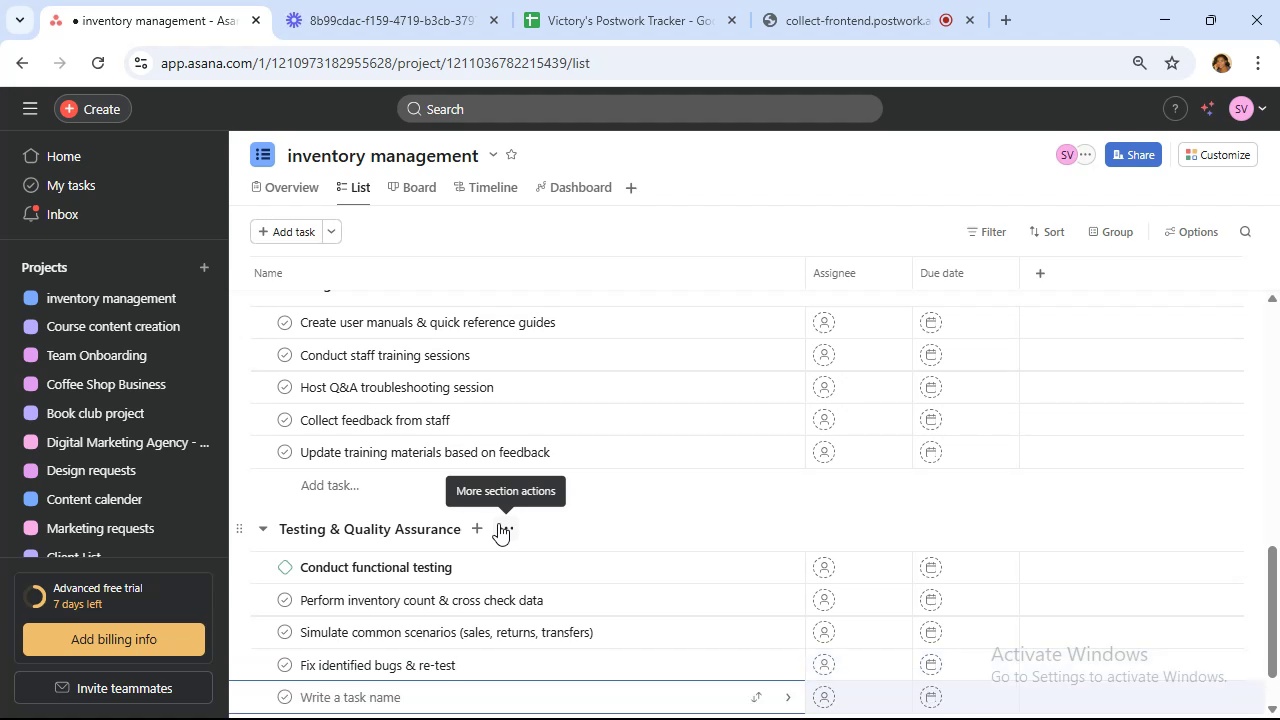 
type(Finl approval )
 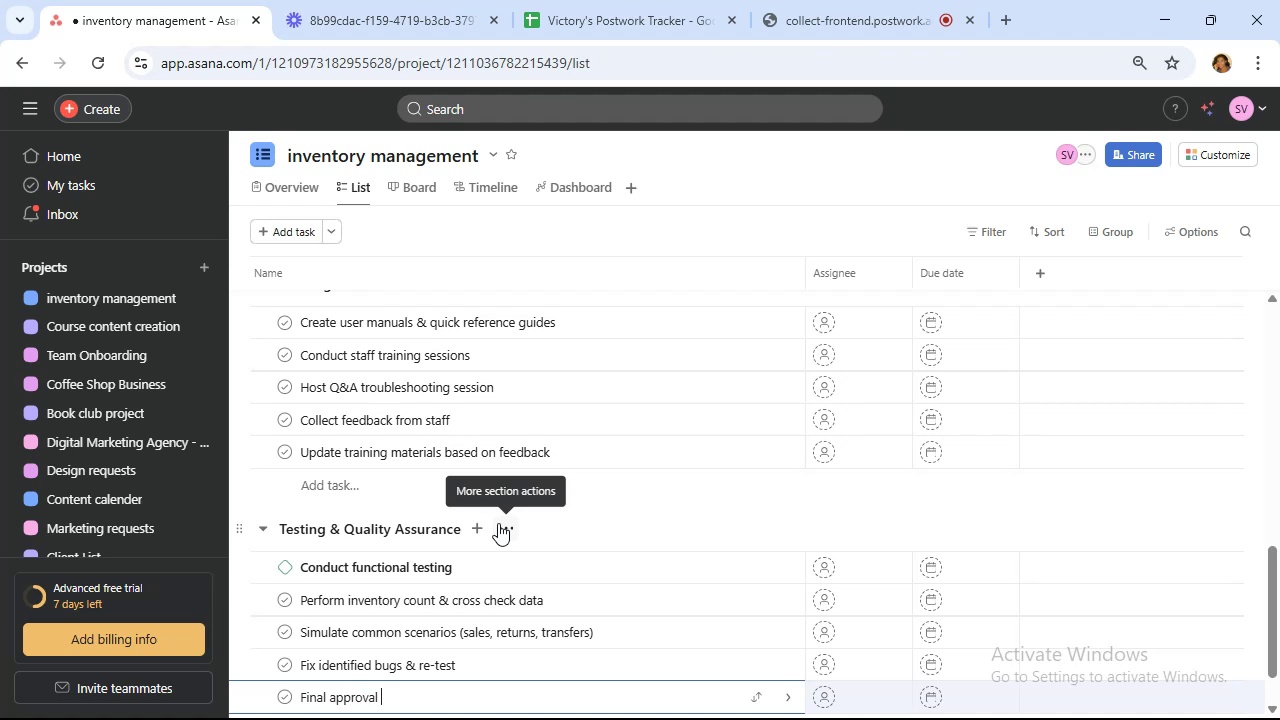 
wait(25.17)
 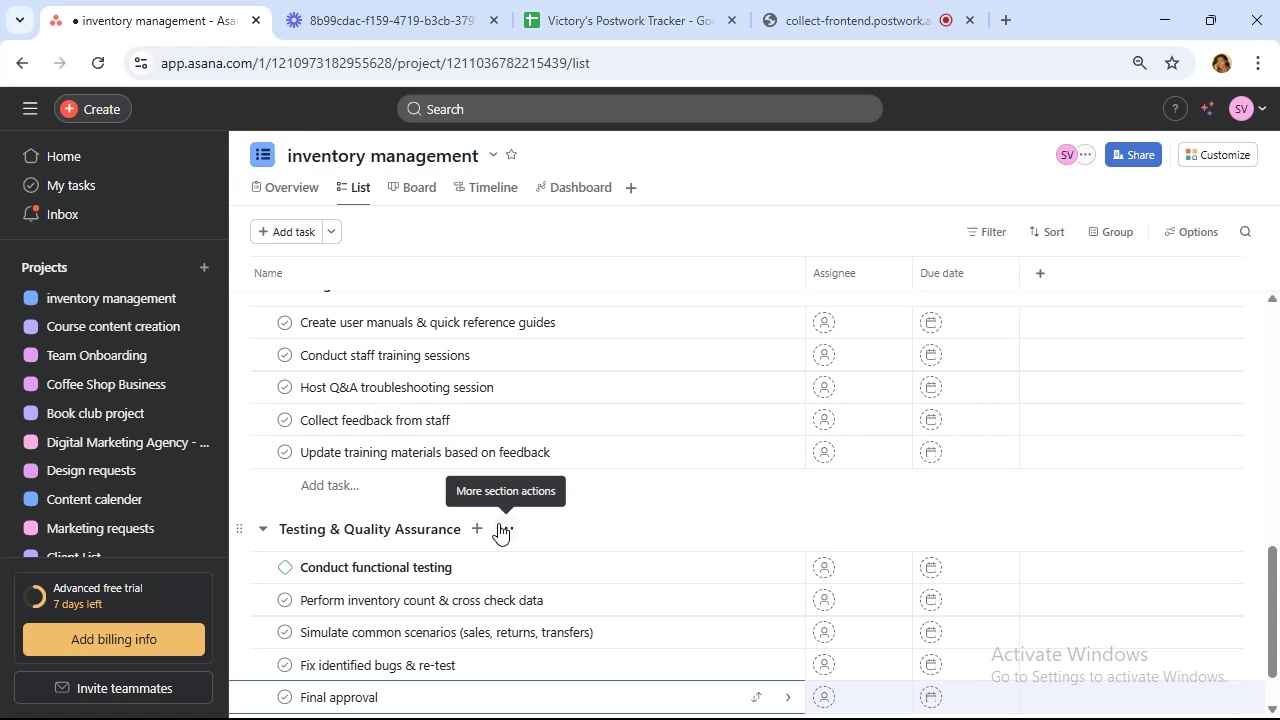 
type(for Go-live)
 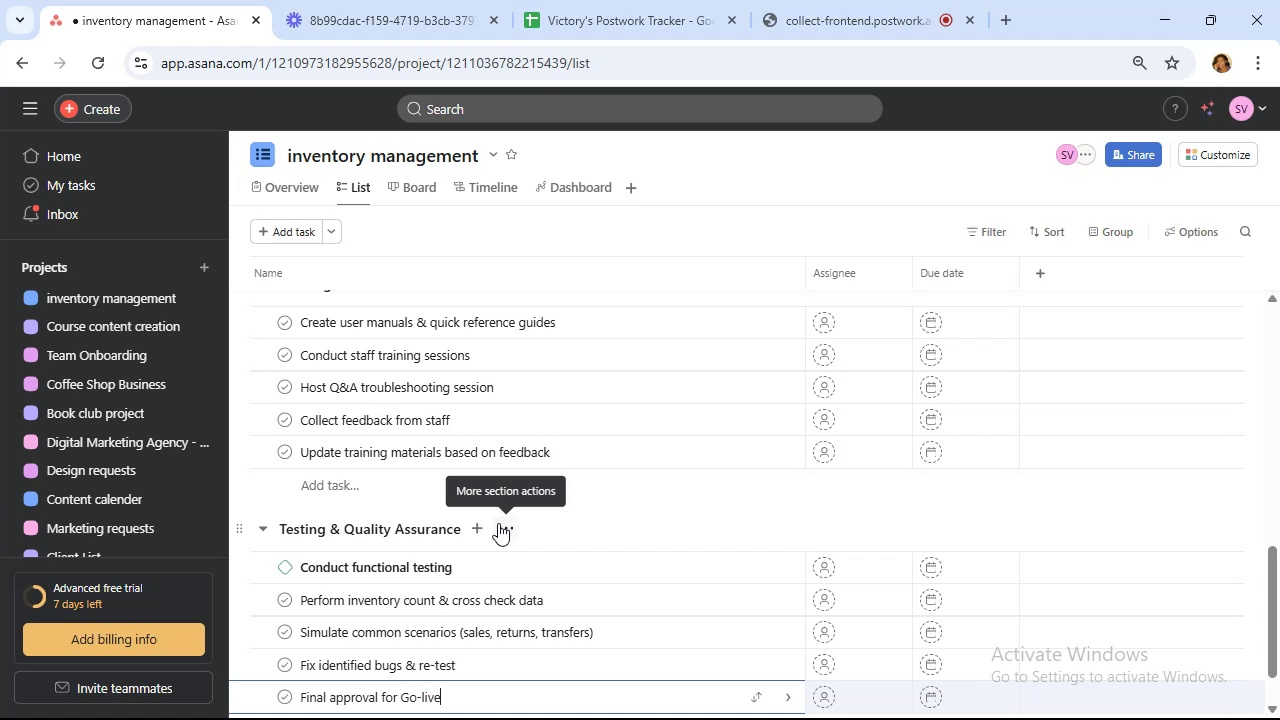 
wait(5.31)
 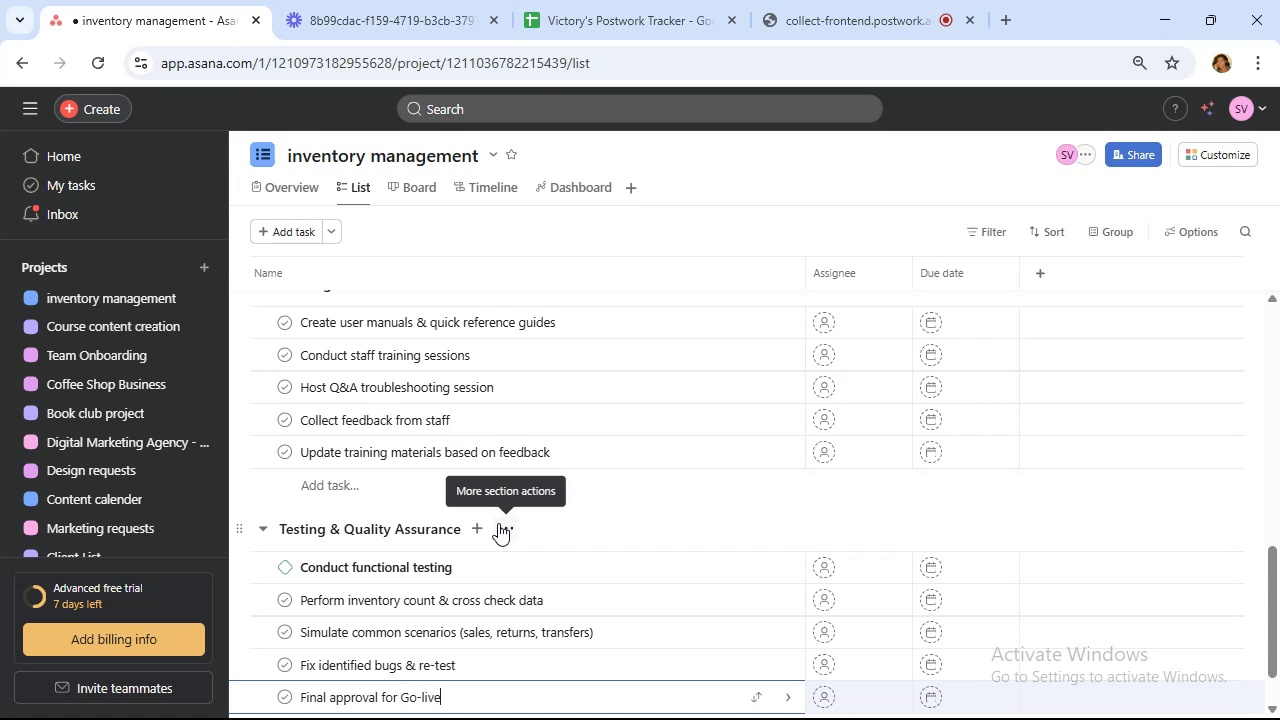 
scroll: coordinate [520, 504], scroll_direction: down, amount: 4.0
 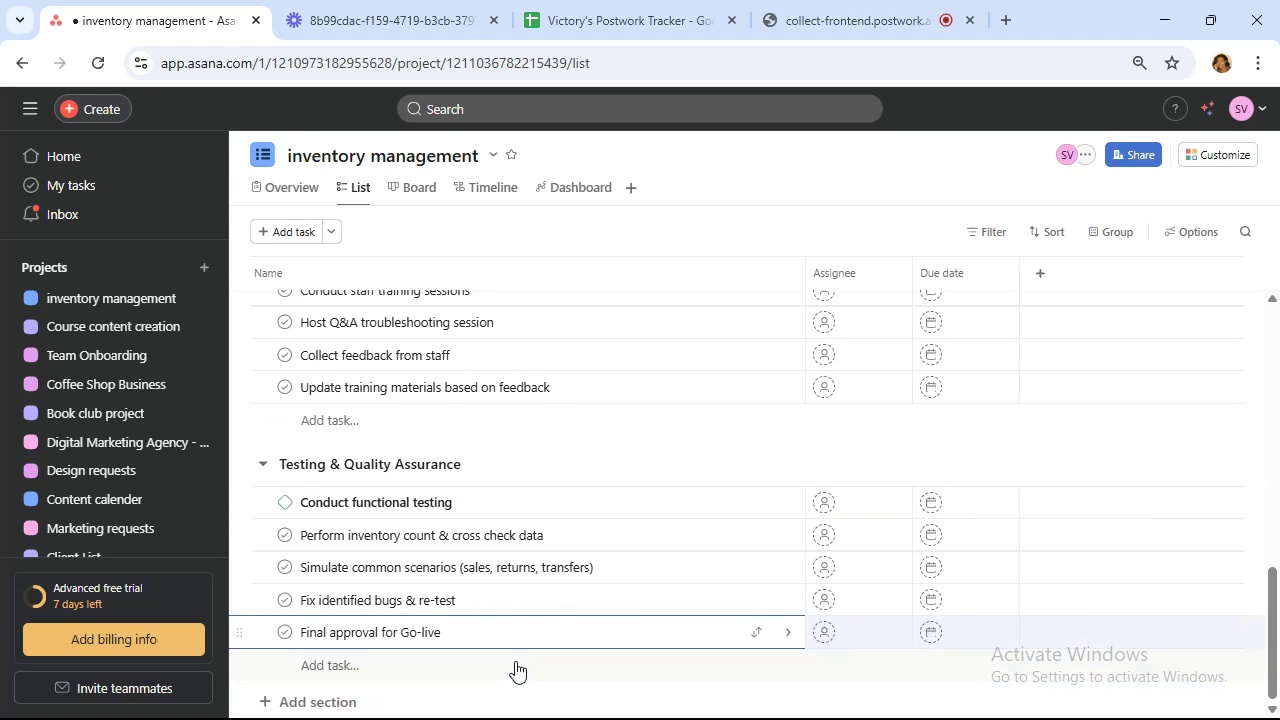 
left_click([519, 627])
 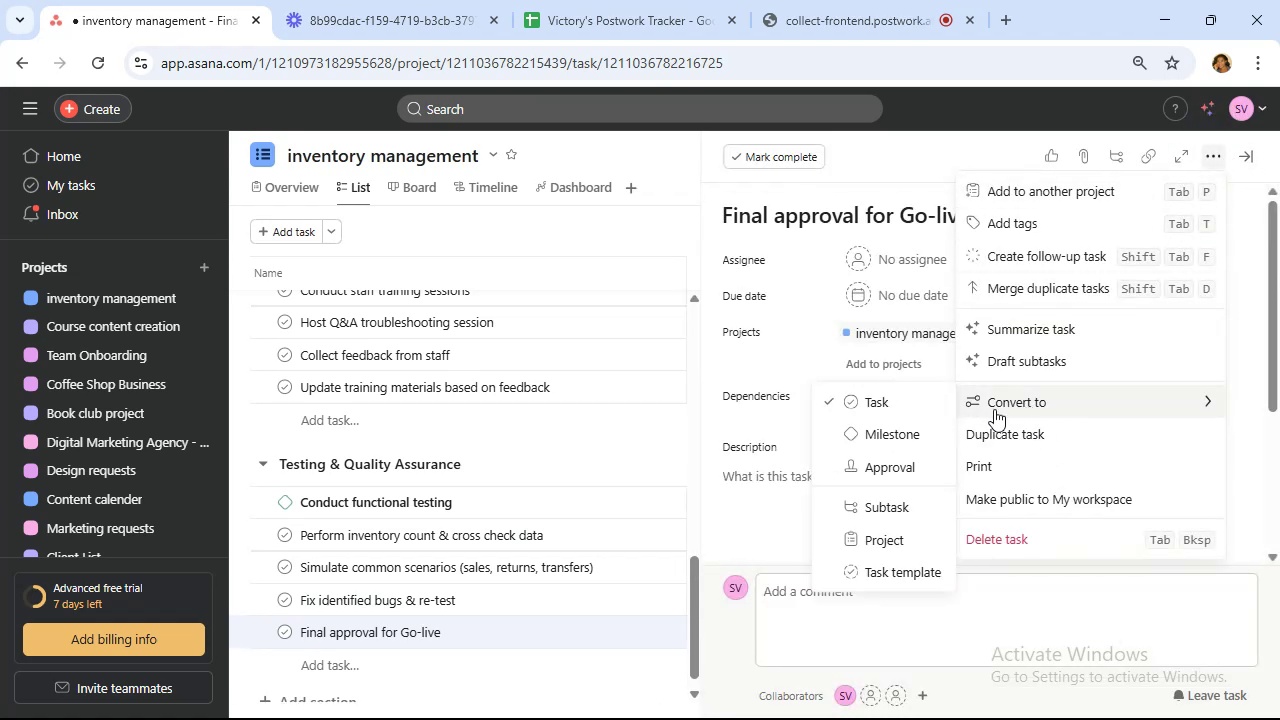 
wait(5.14)
 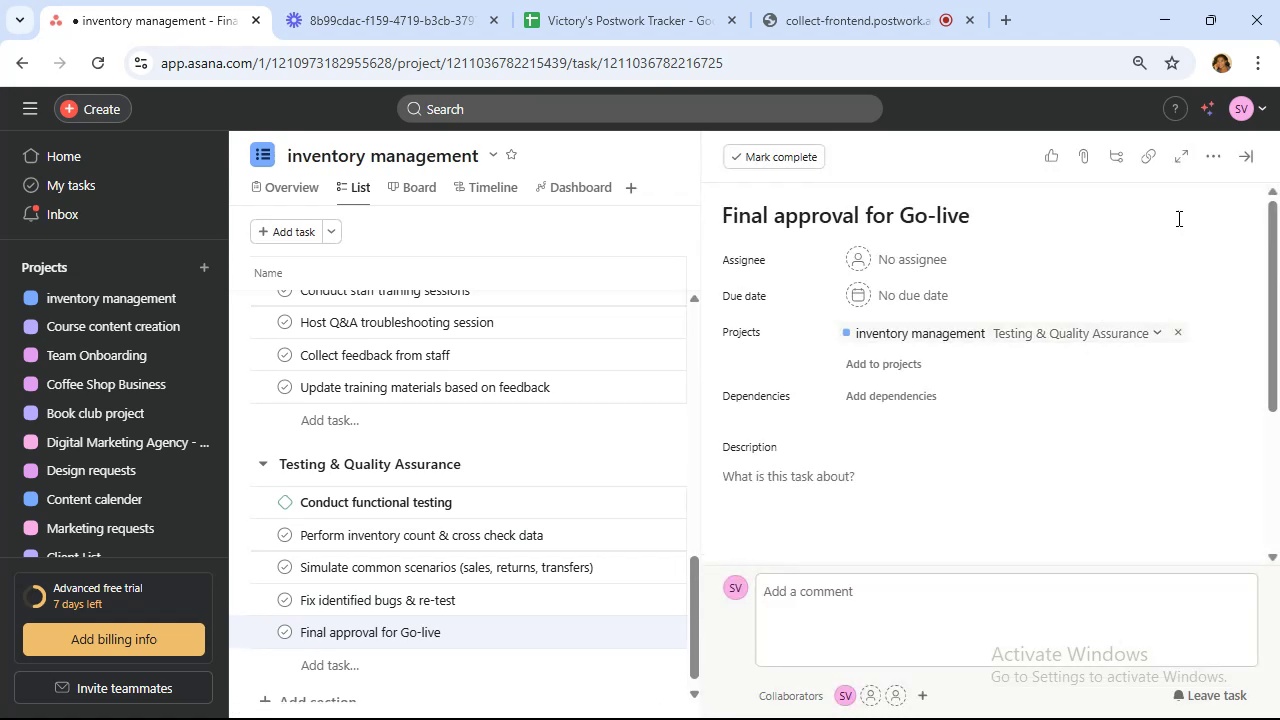 
left_click([905, 435])
 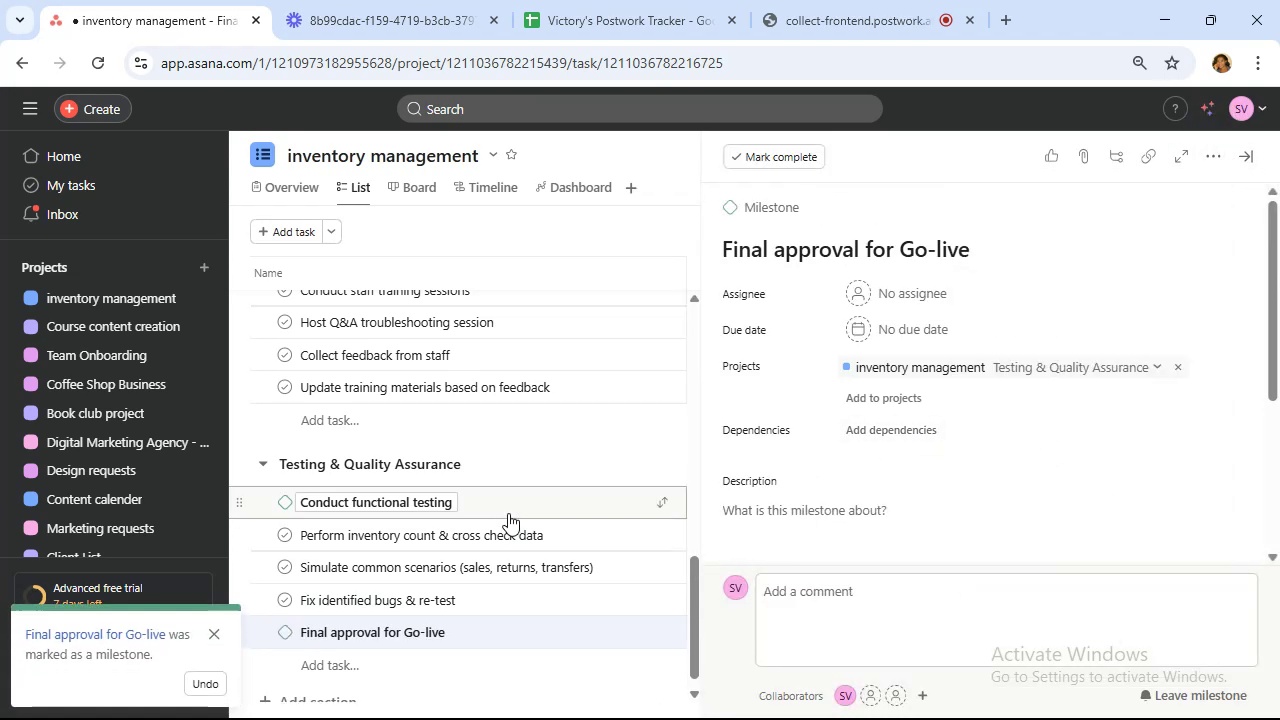 
scroll: coordinate [519, 474], scroll_direction: up, amount: 3.0
 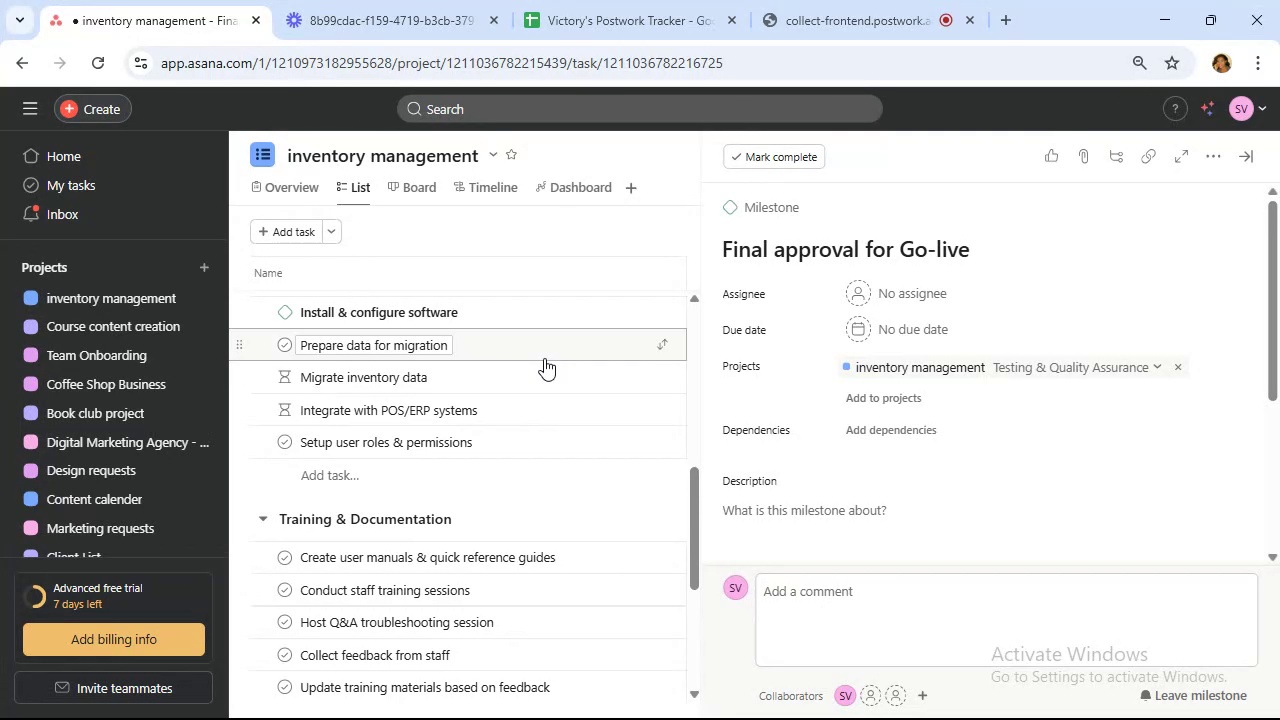 
wait(22.34)
 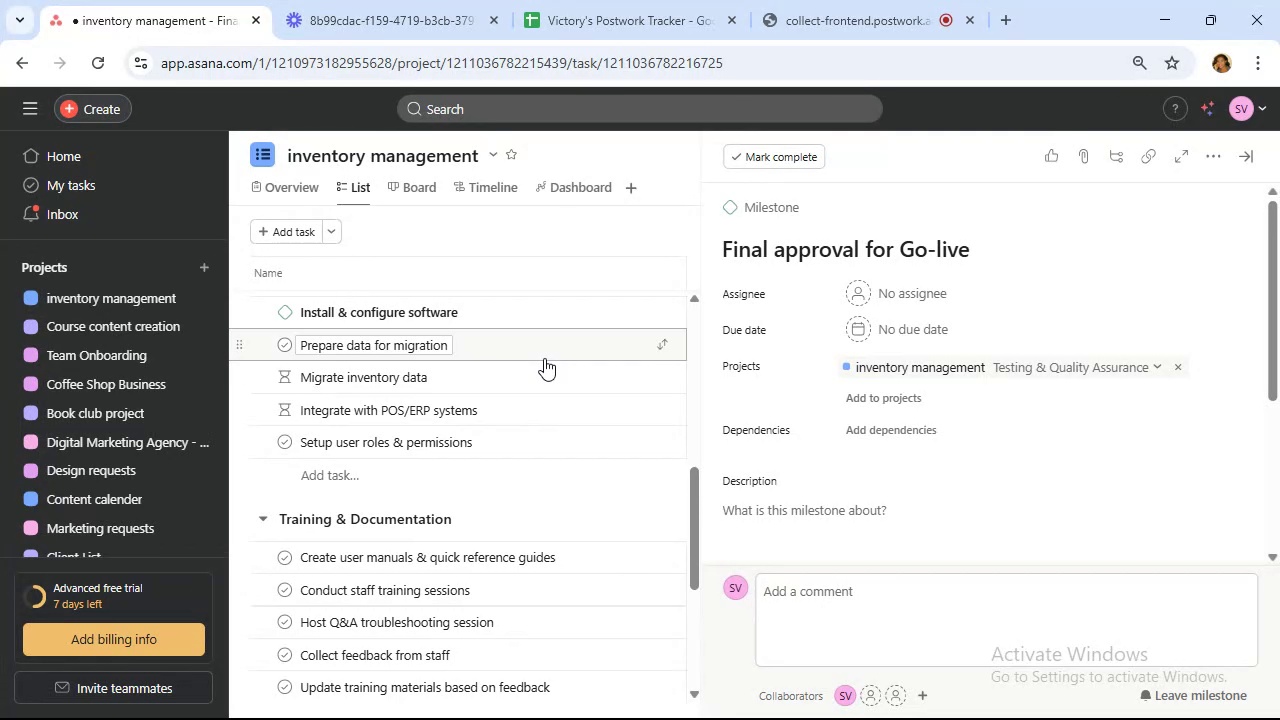 
scroll: coordinate [543, 359], scroll_direction: down, amount: 12.0
 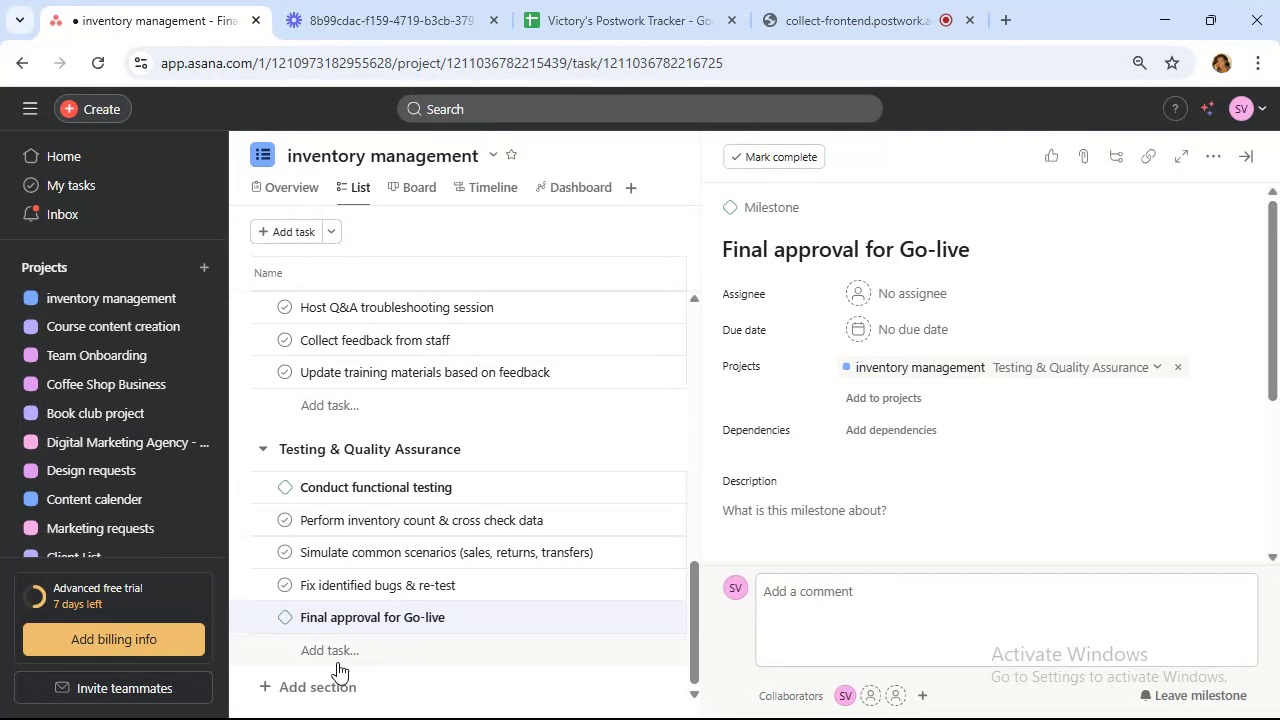 
left_click([317, 691])
 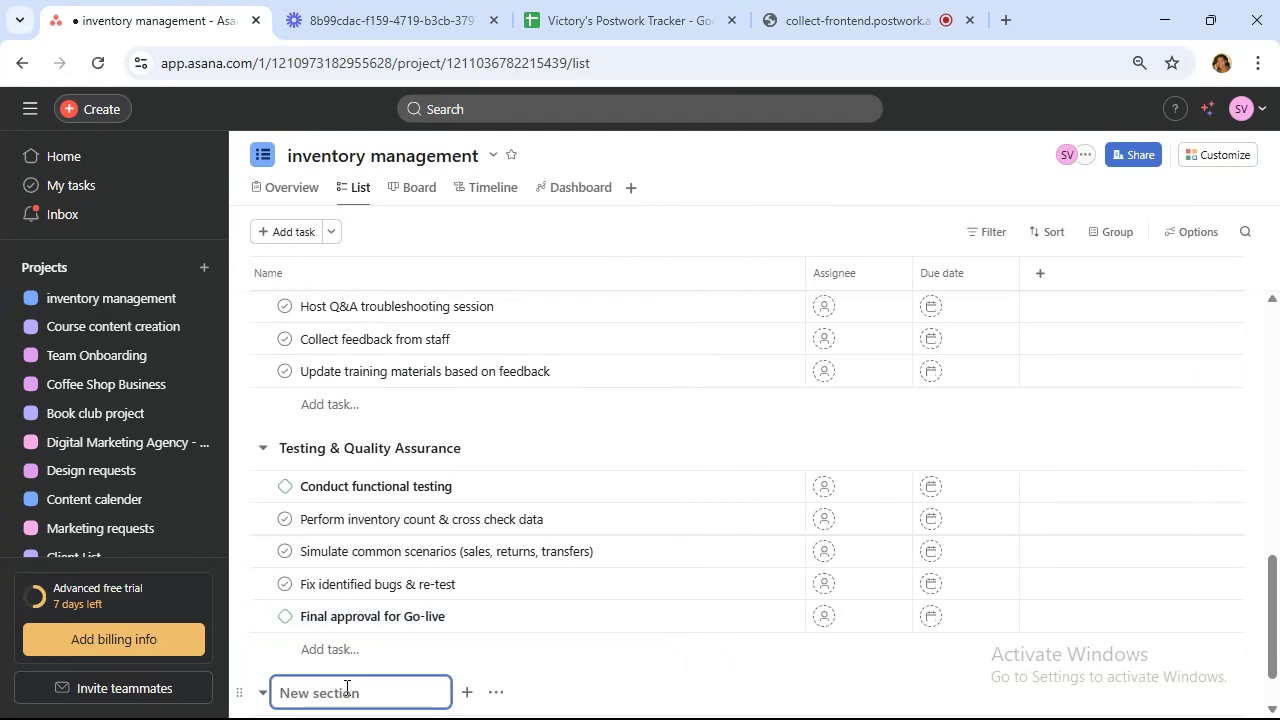 
wait(5.48)
 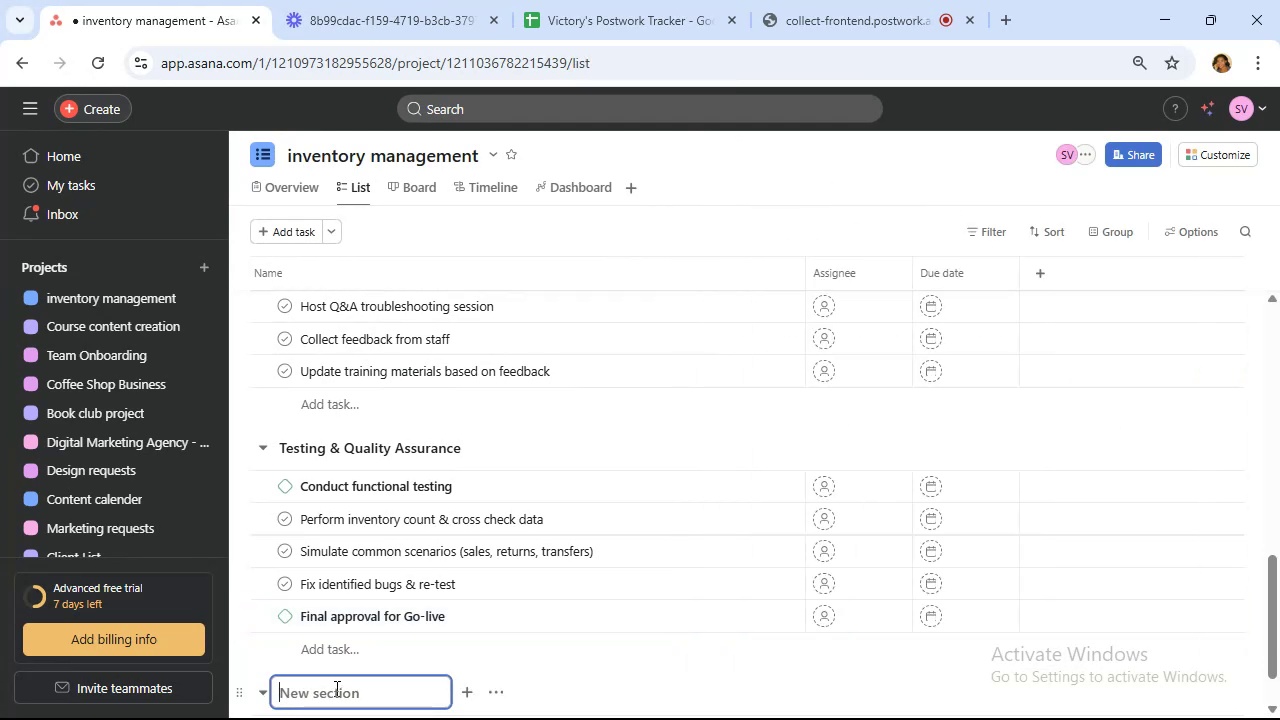 
scroll: coordinate [368, 651], scroll_direction: down, amount: 6.0
 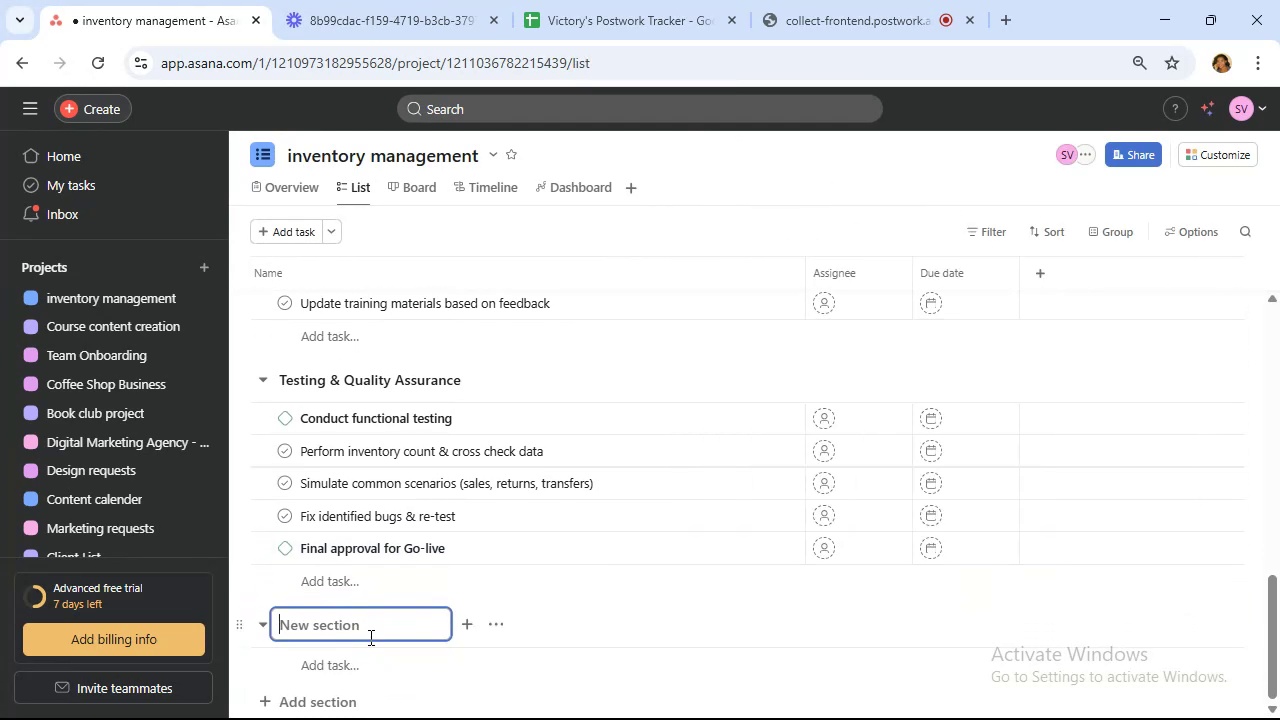 
type(Go-Live & Monitoring)
 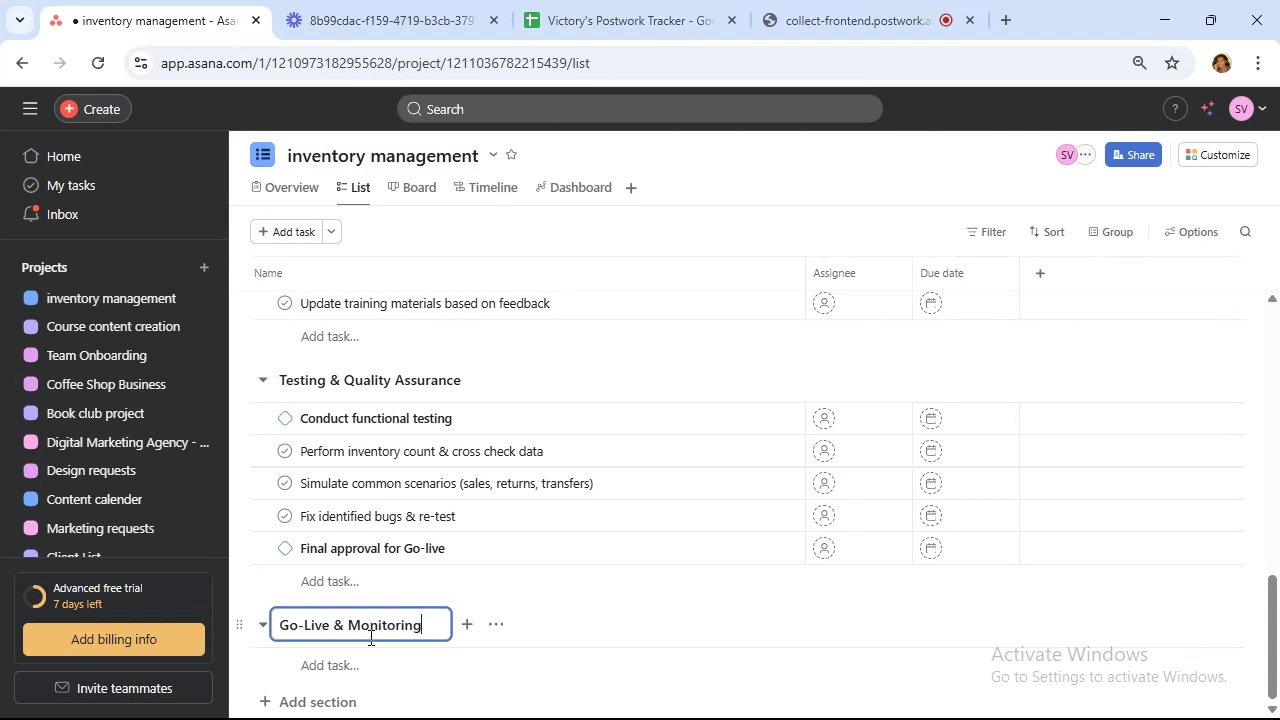 
wait(5.56)
 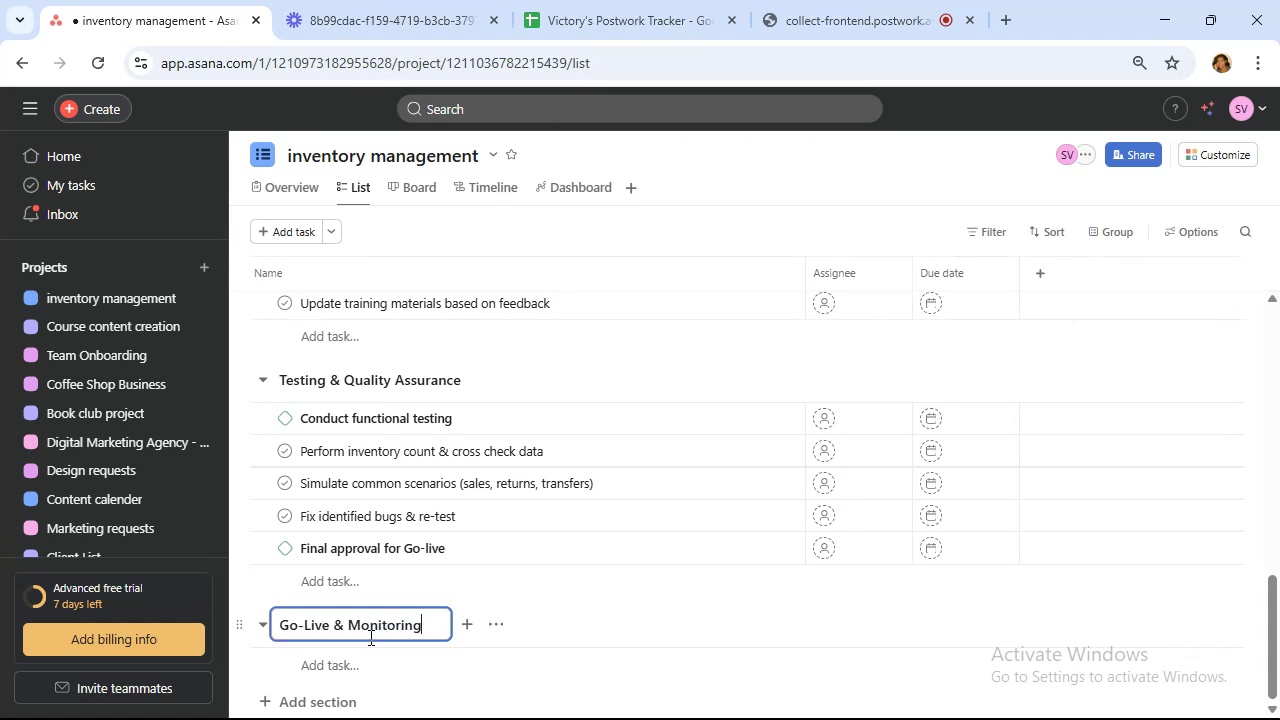 
scroll: coordinate [367, 656], scroll_direction: down, amount: 3.0
 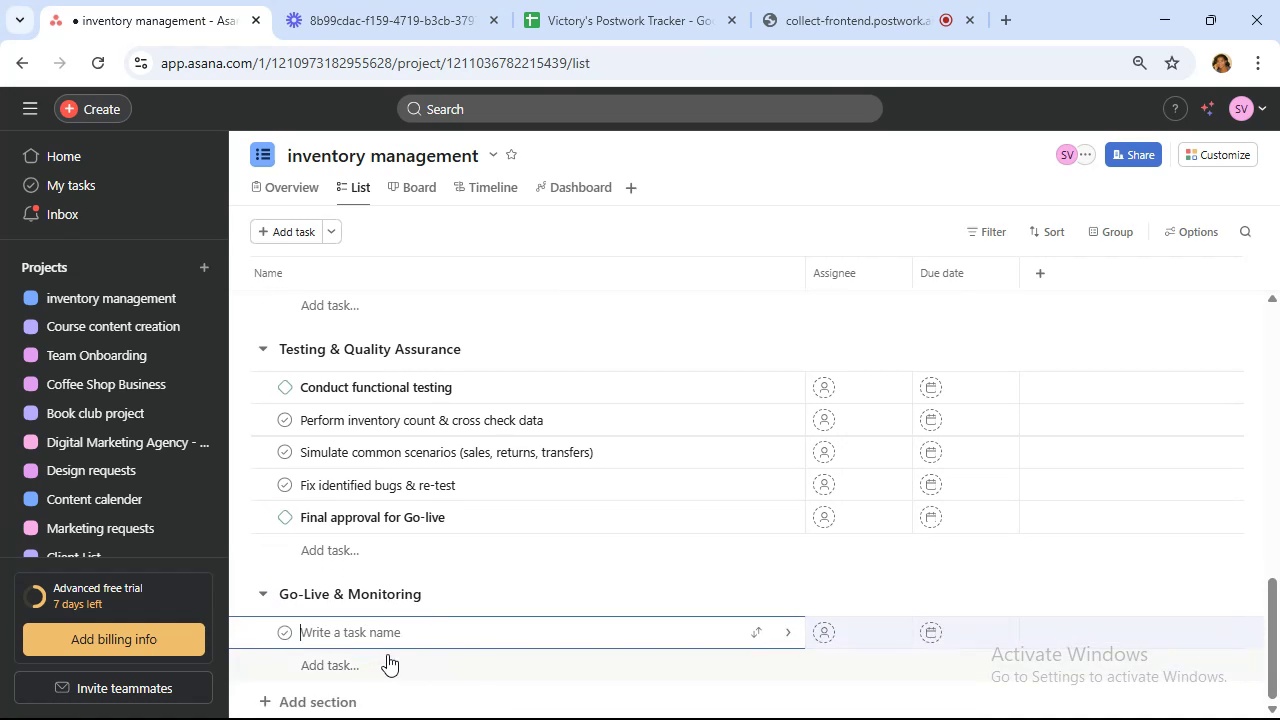 
wait(6.22)
 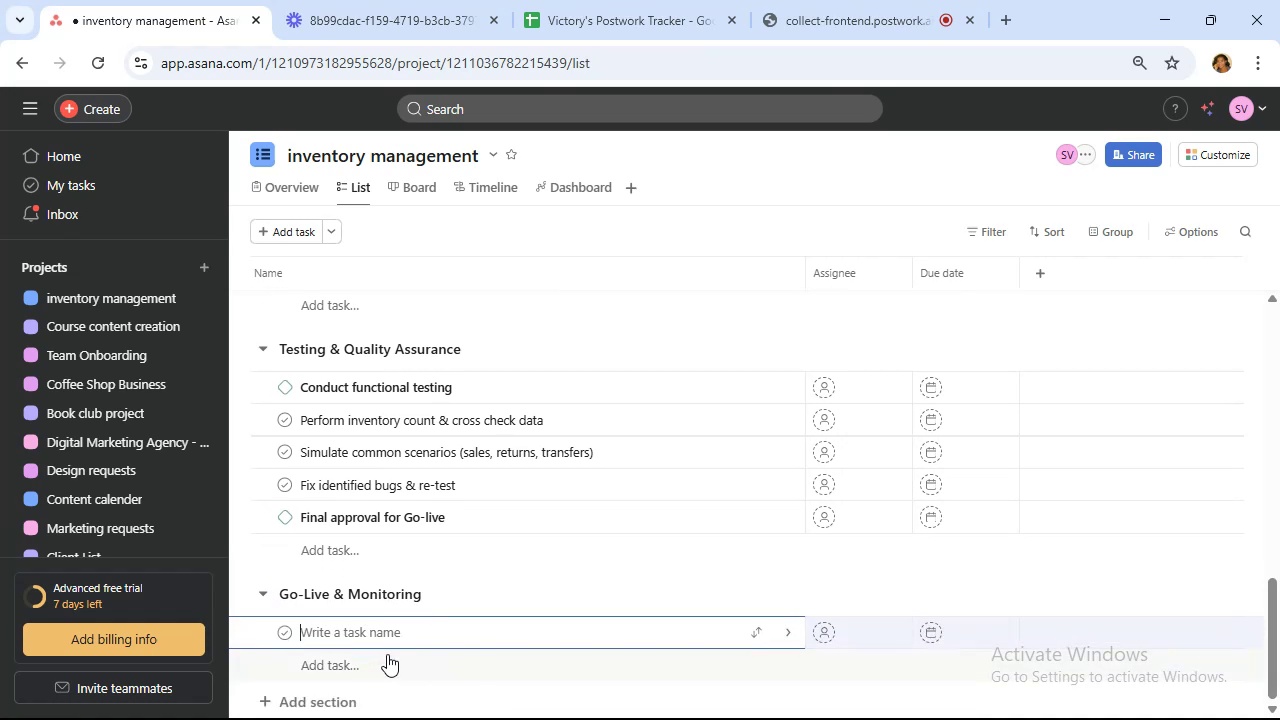 
type(Go-Liv )
key(Backspace)
type(e with in)
 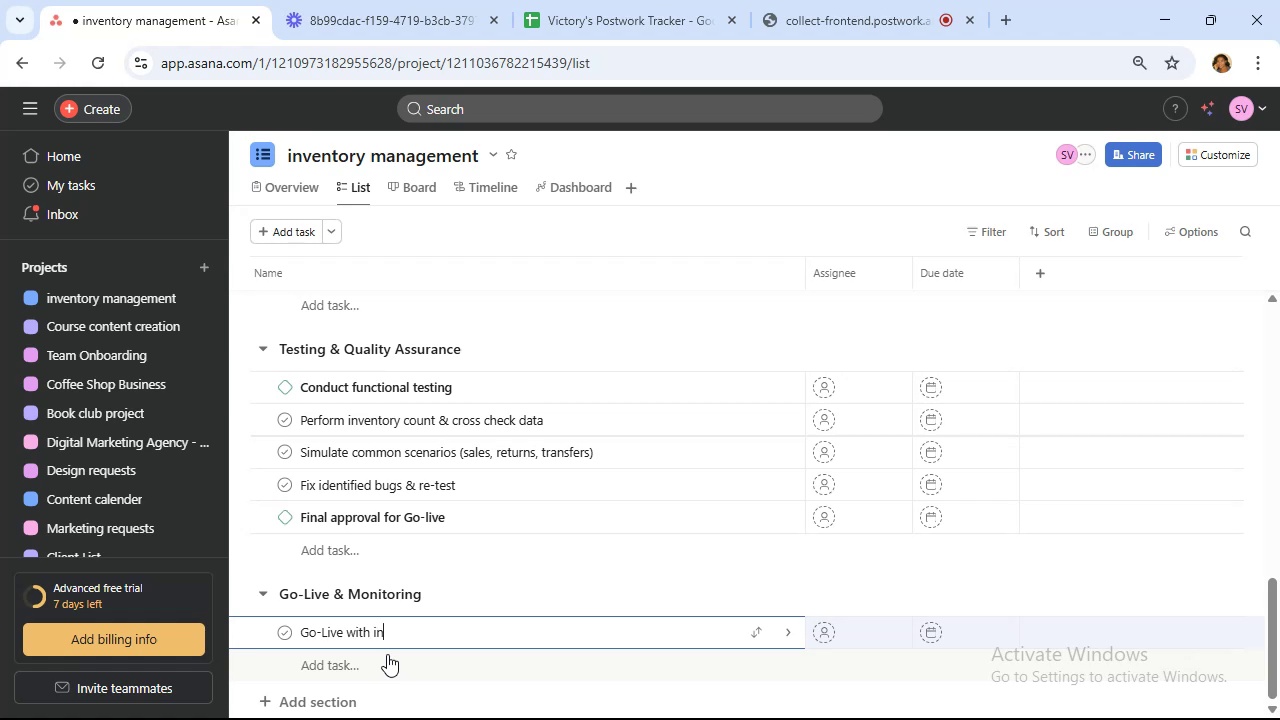 
wait(9.29)
 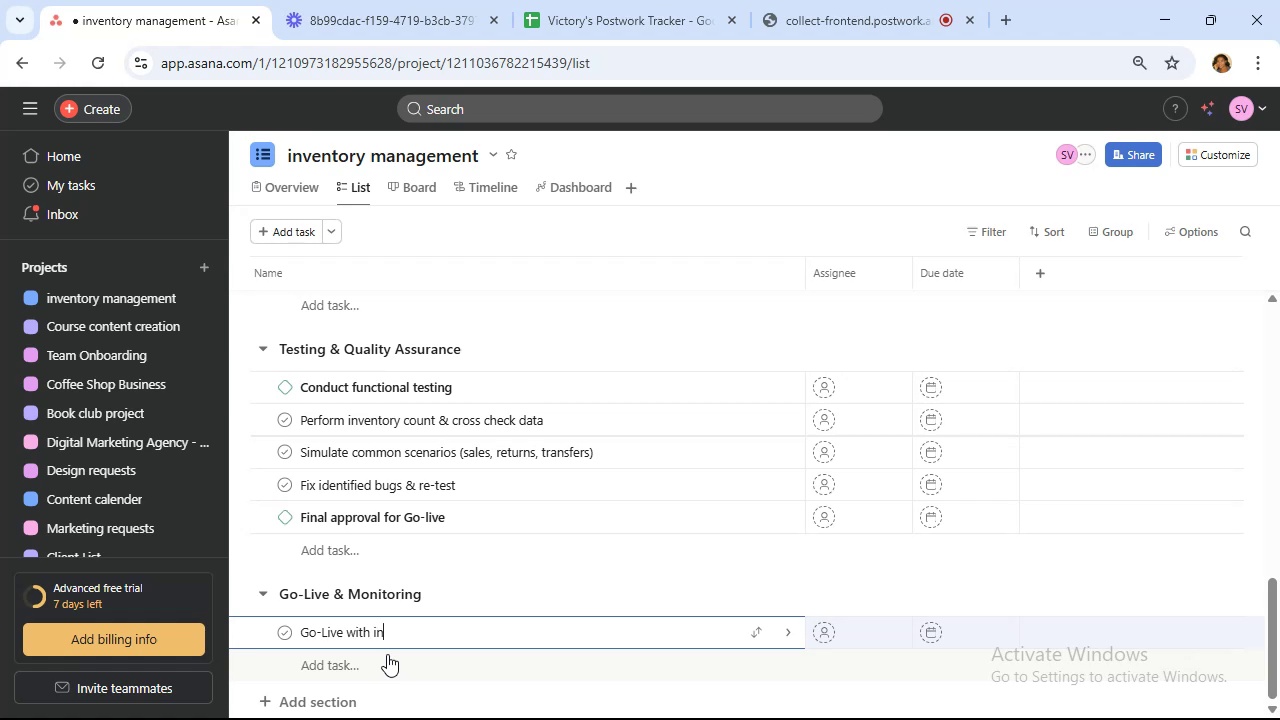 
type(ventory management system)
 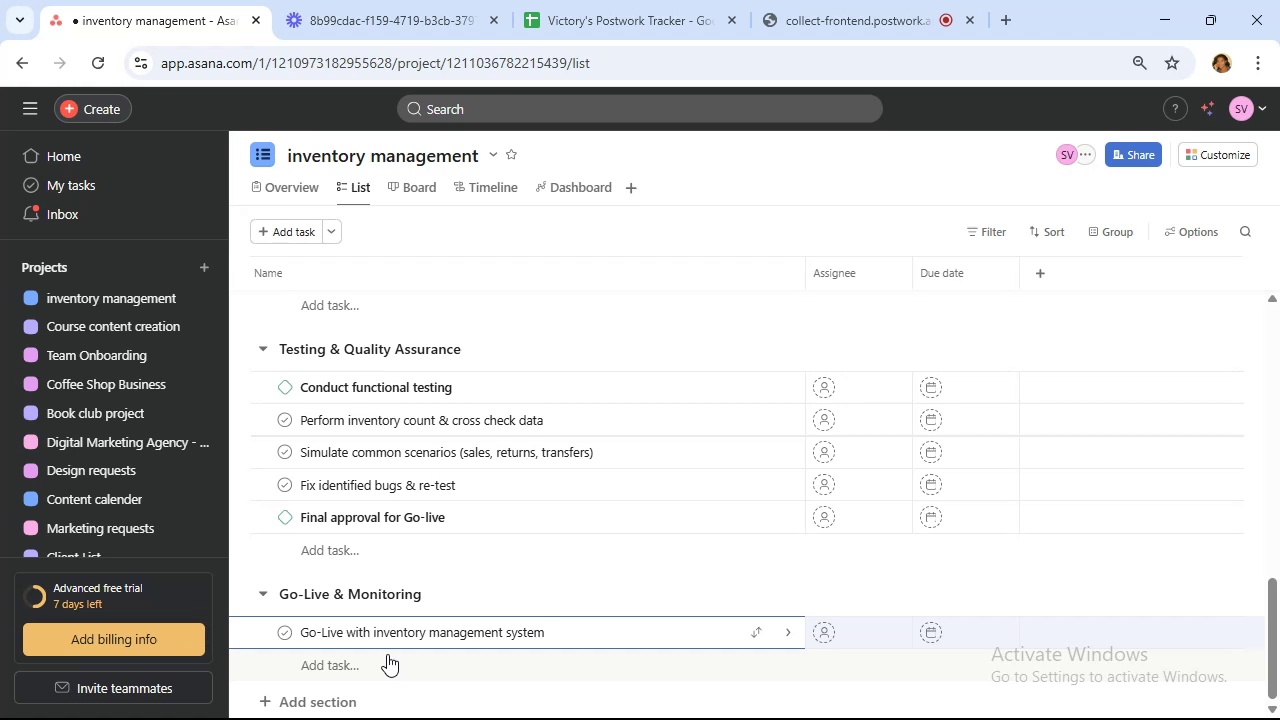 
wait(8.84)
 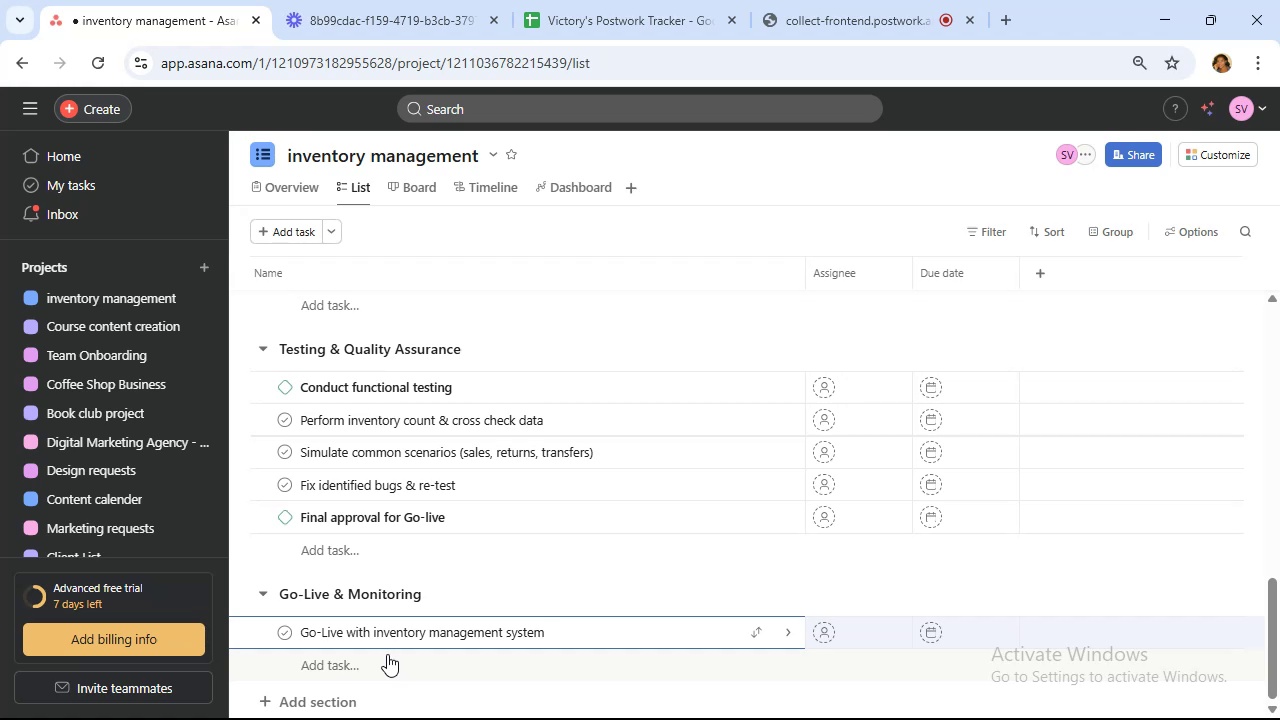 
mouse_move([1194, 177])
 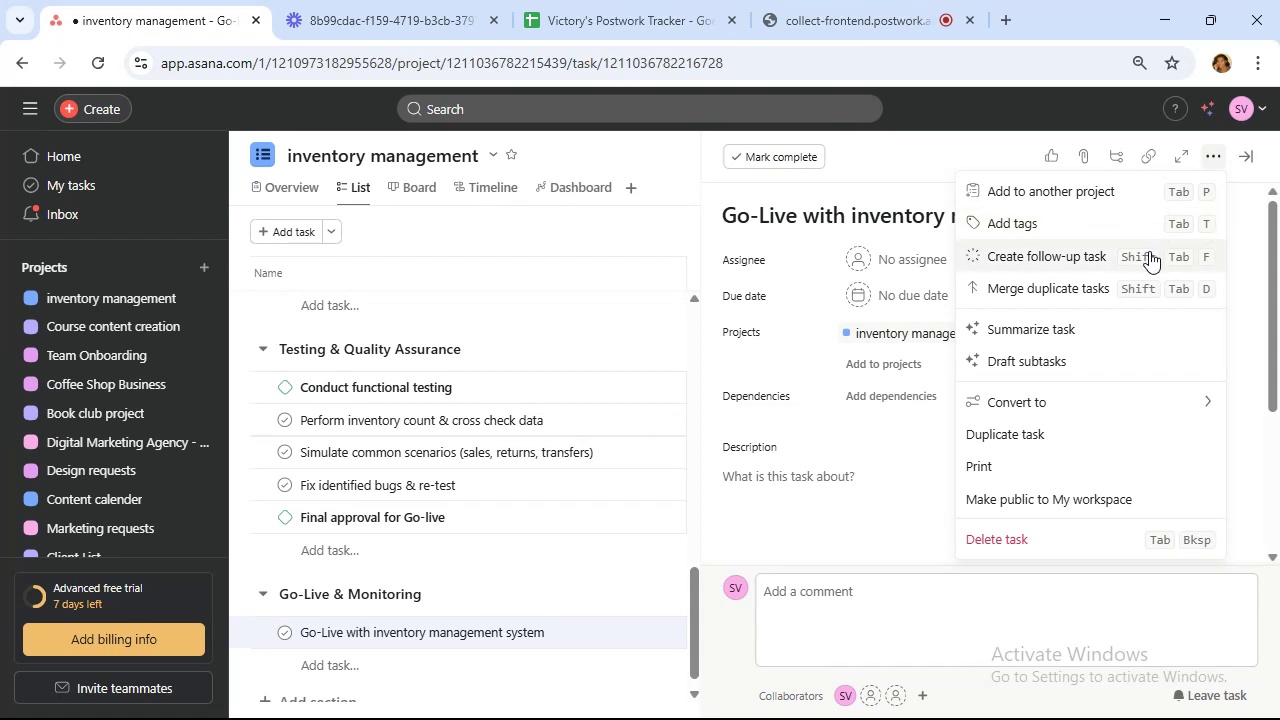 
wait(7.5)
 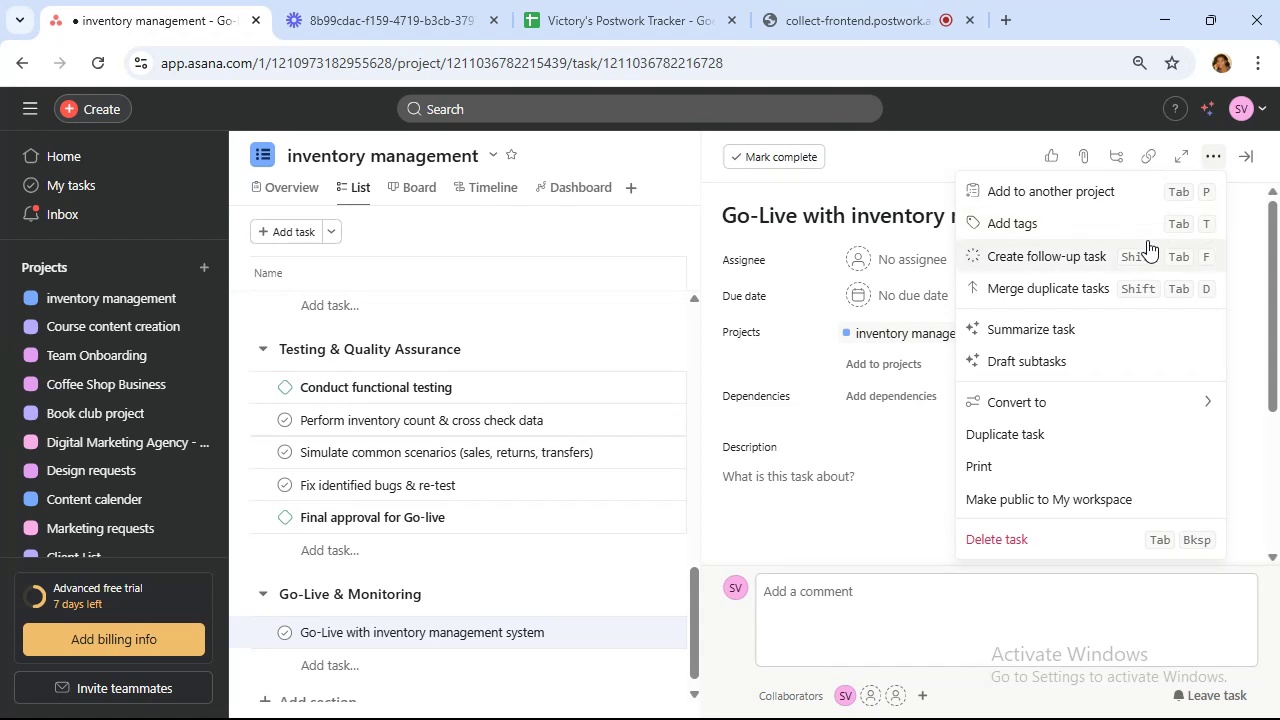 
scroll: coordinate [1137, 286], scroll_direction: down, amount: 3.0
 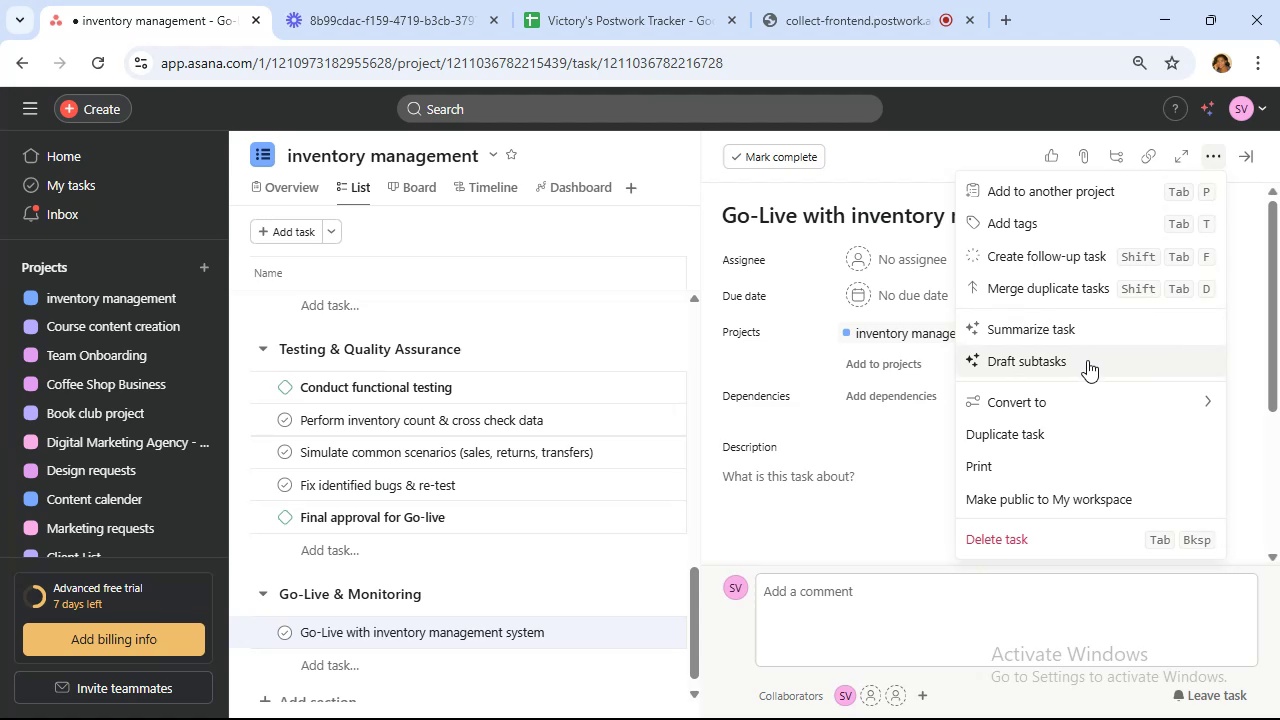 
wait(5.74)
 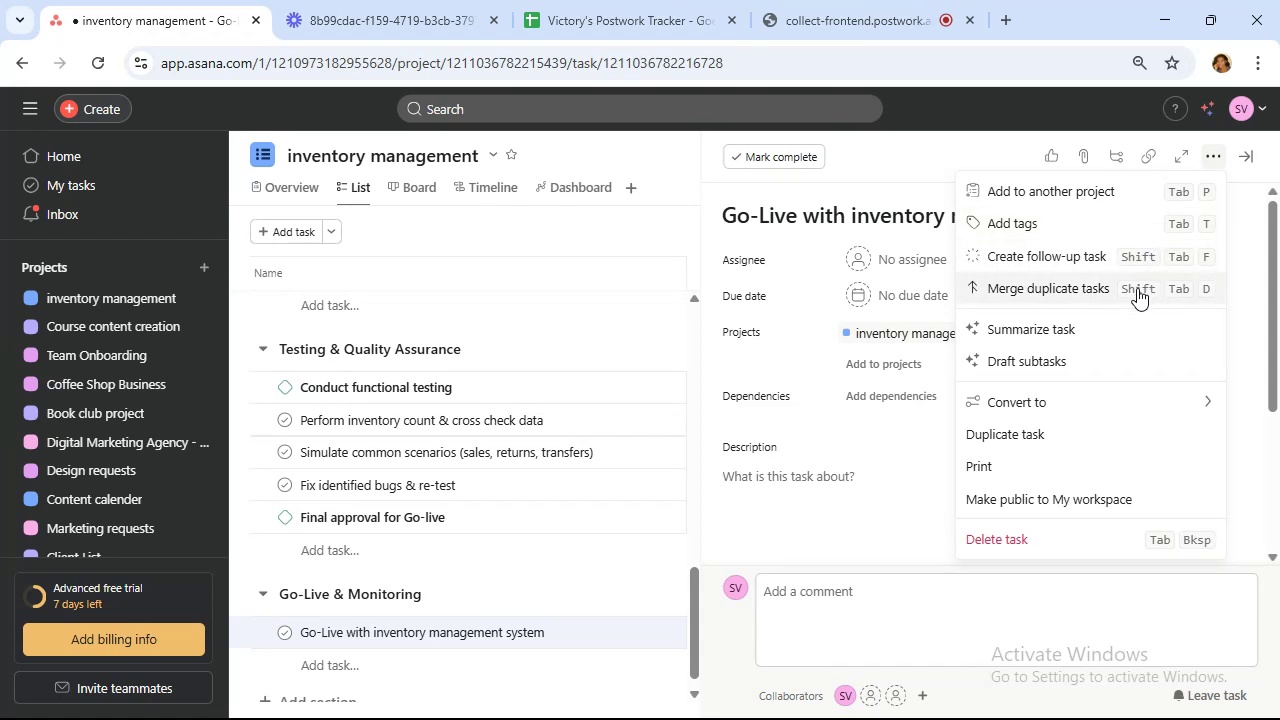 
left_click([928, 435])
 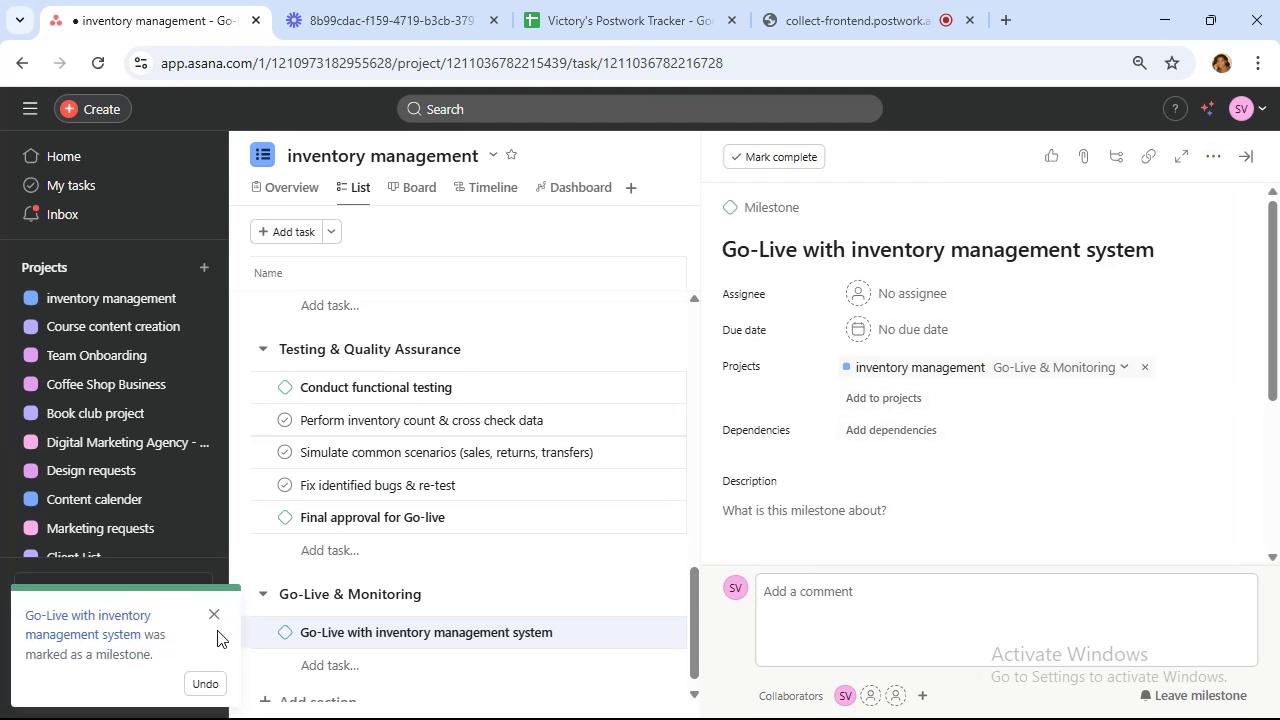 
scroll: coordinate [426, 509], scroll_direction: down, amount: 2.0
 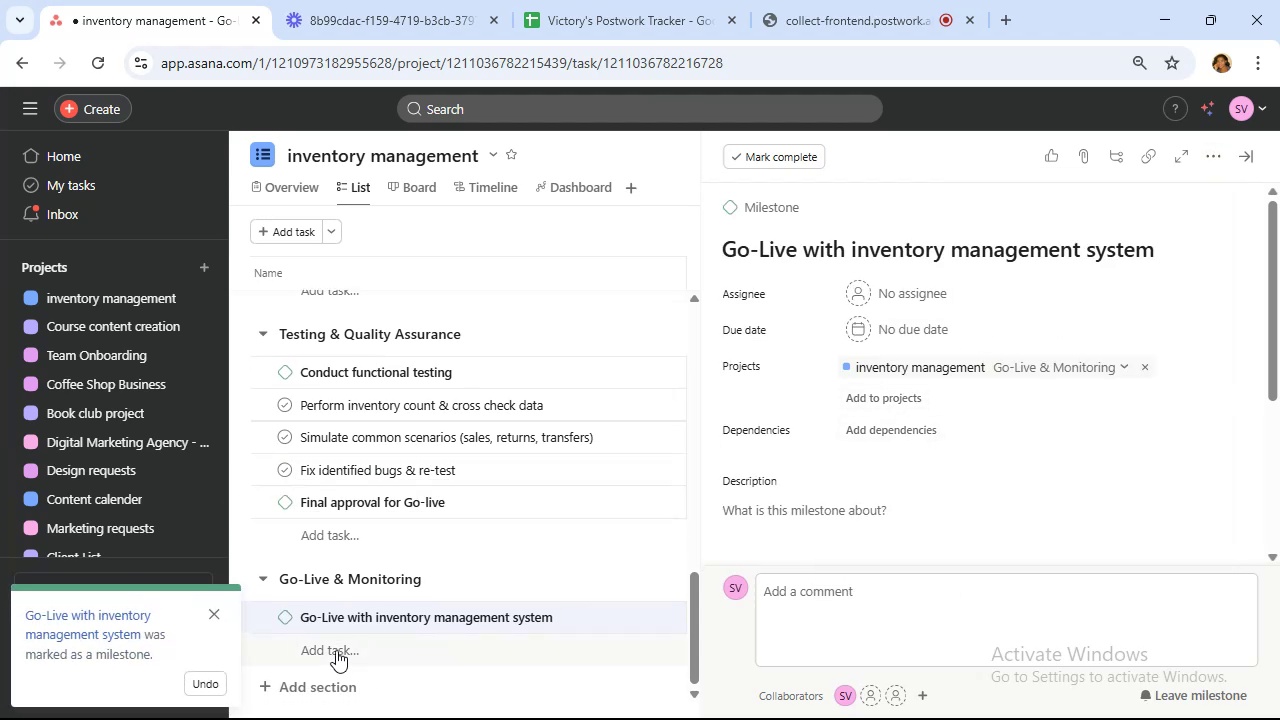 
left_click([333, 650])
 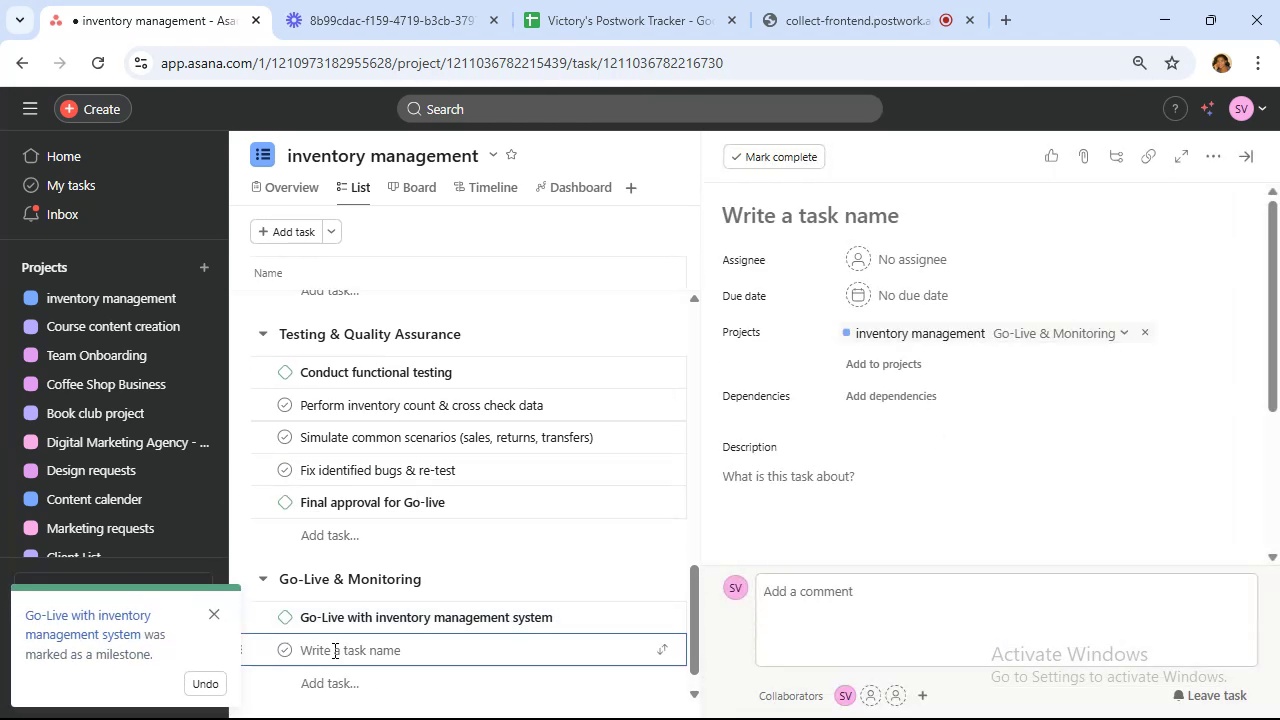 
type(Monitor system performance for first 2 weeks)
 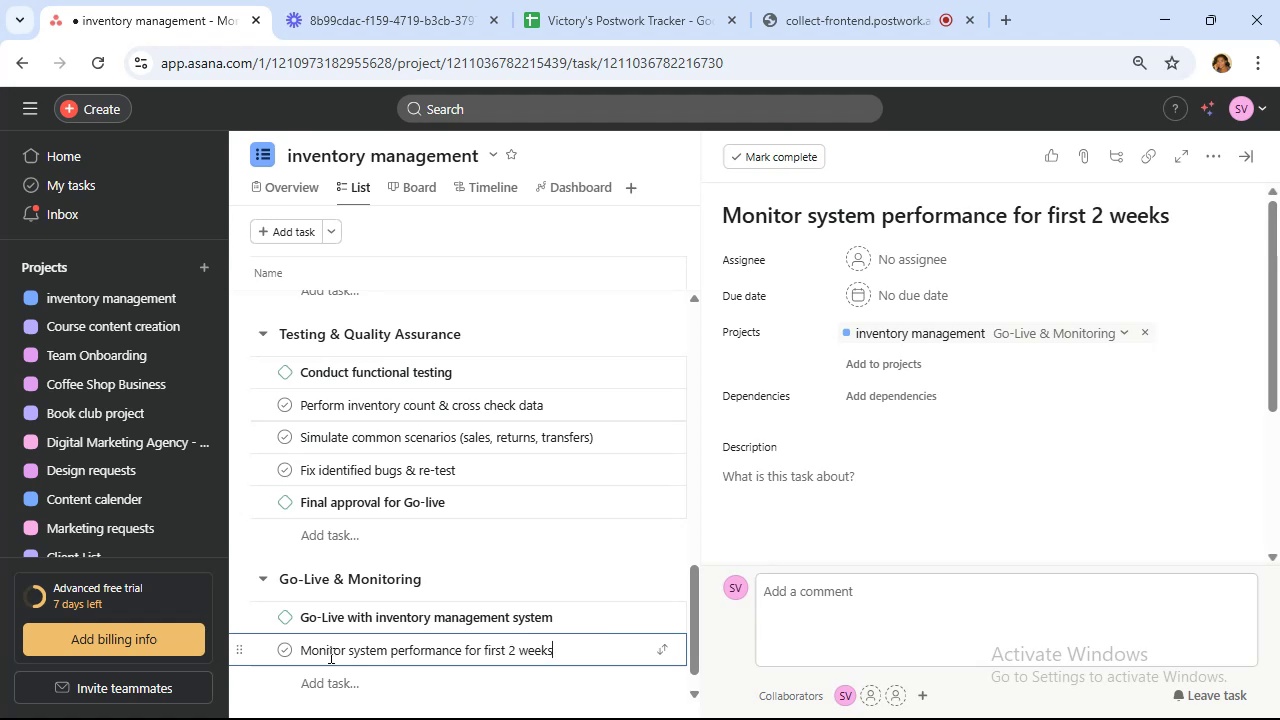 
left_click([330, 673])
 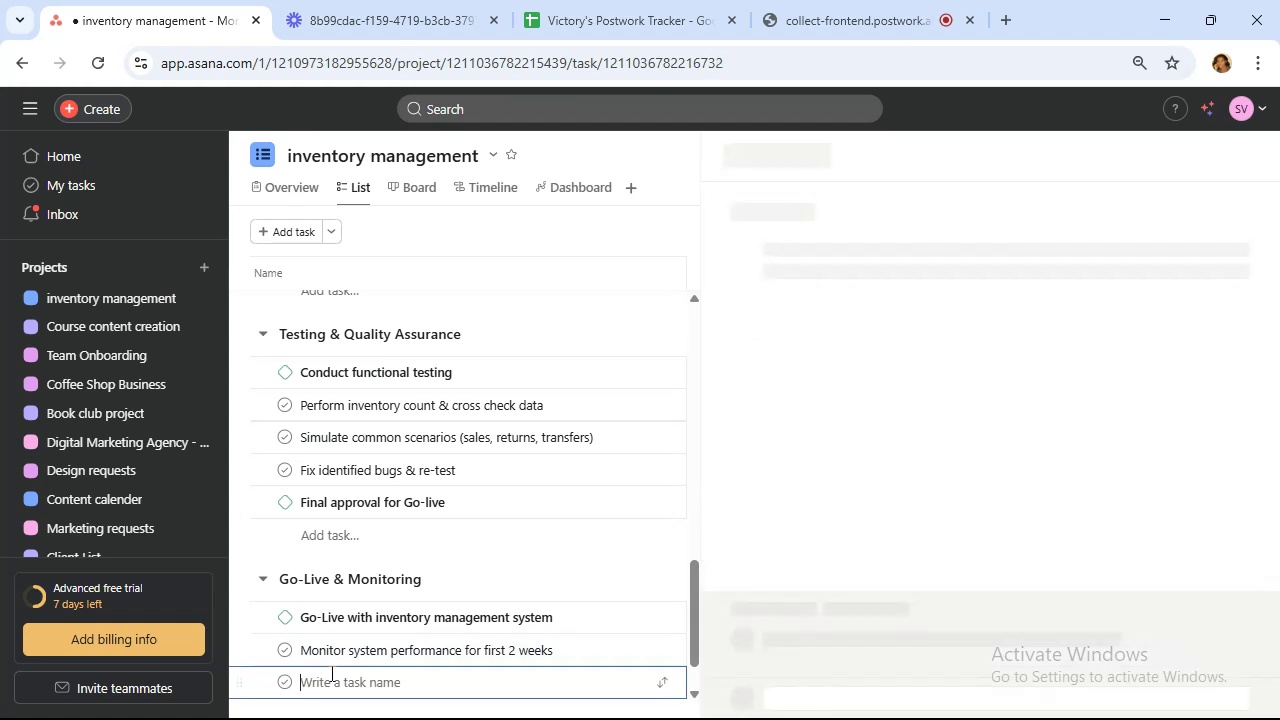 
scroll: coordinate [347, 672], scroll_direction: down, amount: 4.0
 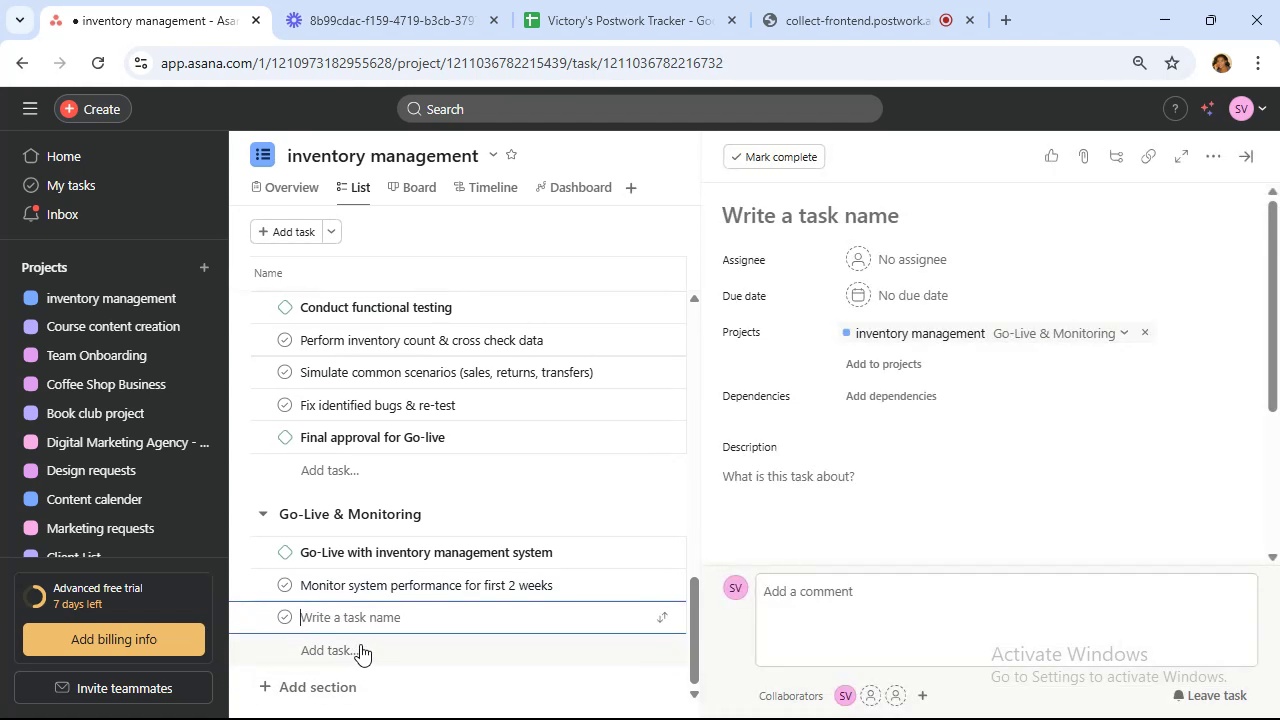 
wait(5.81)
 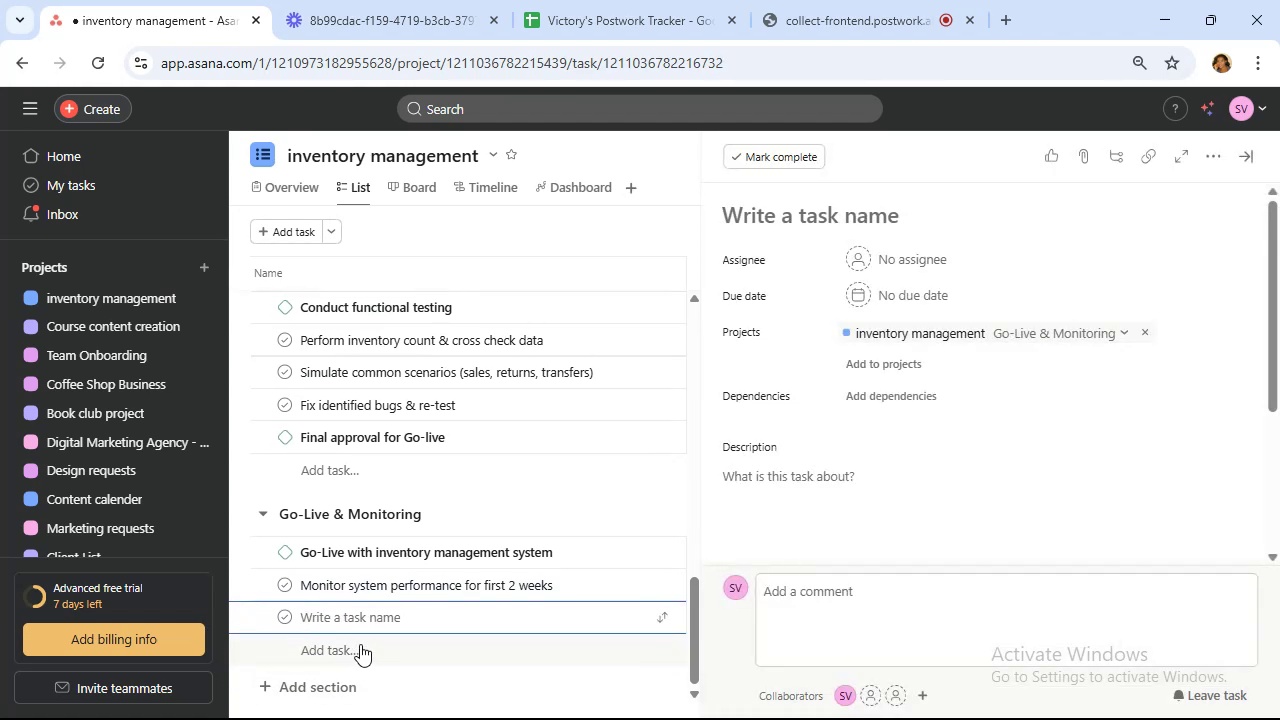 
type(Trck error reports &f)
key(Backspace)
type( fix urgent issues)
 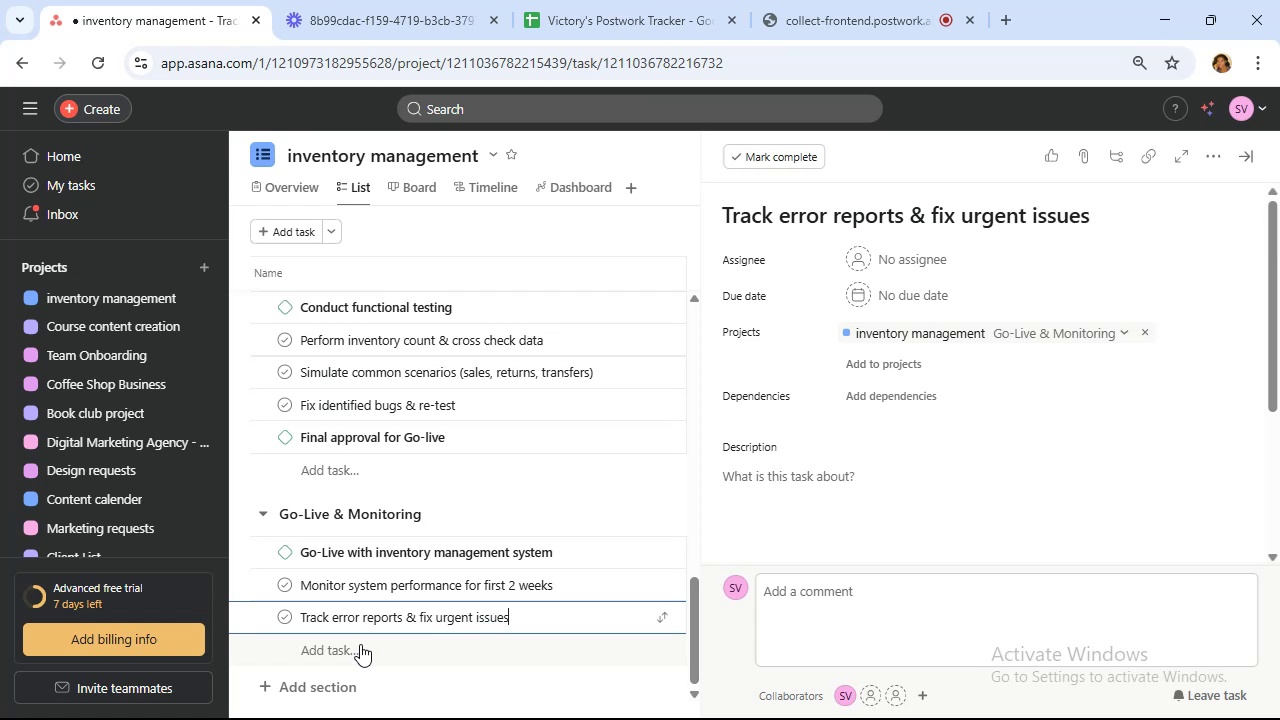 
hold_key(key=A, duration=0.32)
 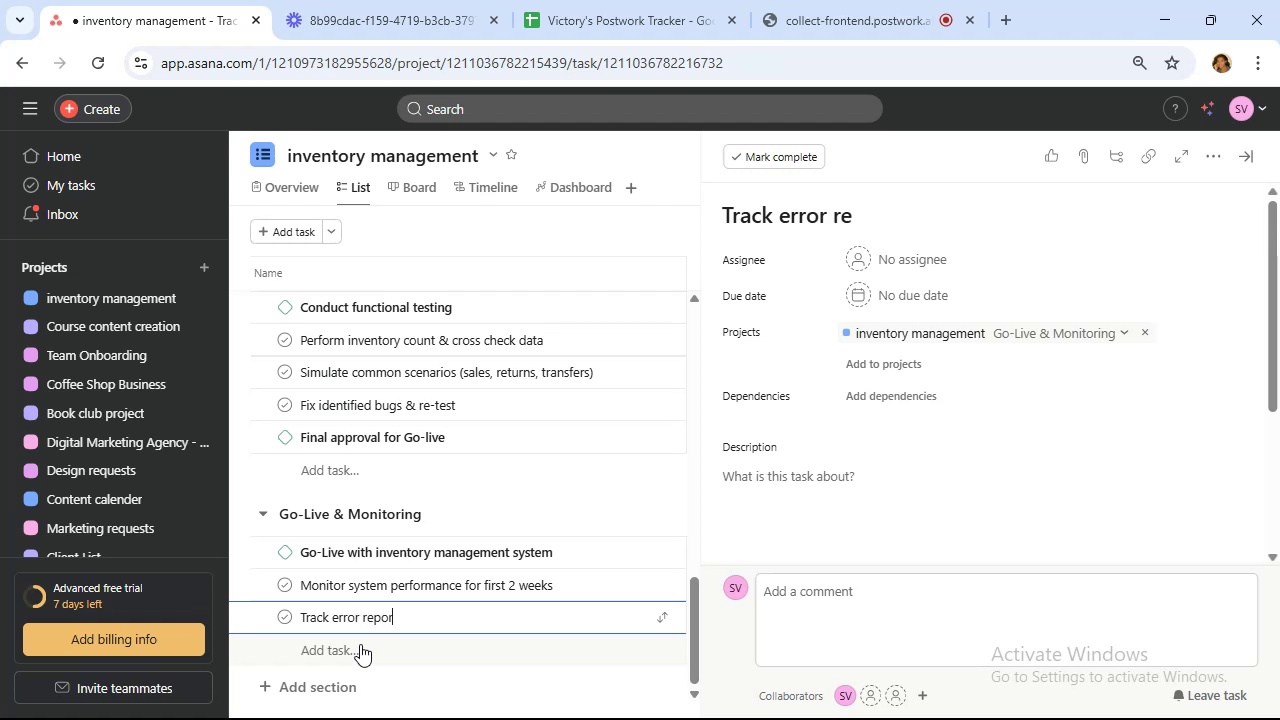 
key(Enter)
 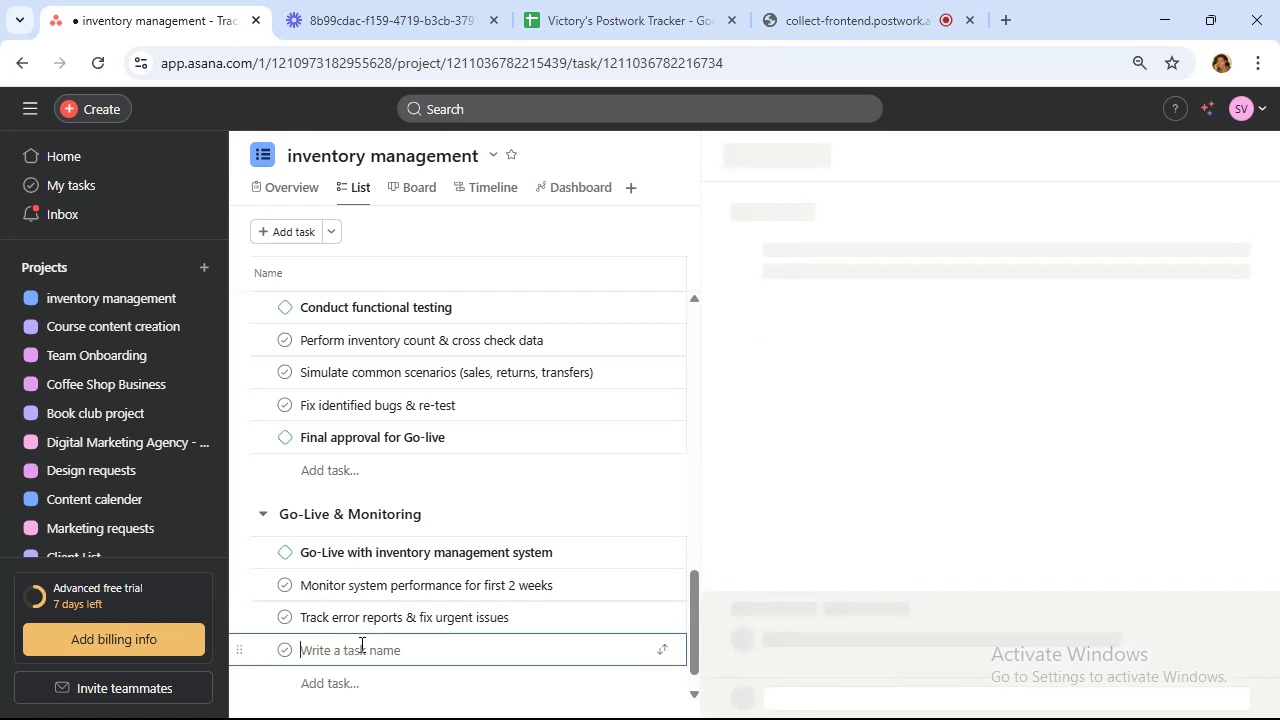 
type(Post Go-live review meeting)
 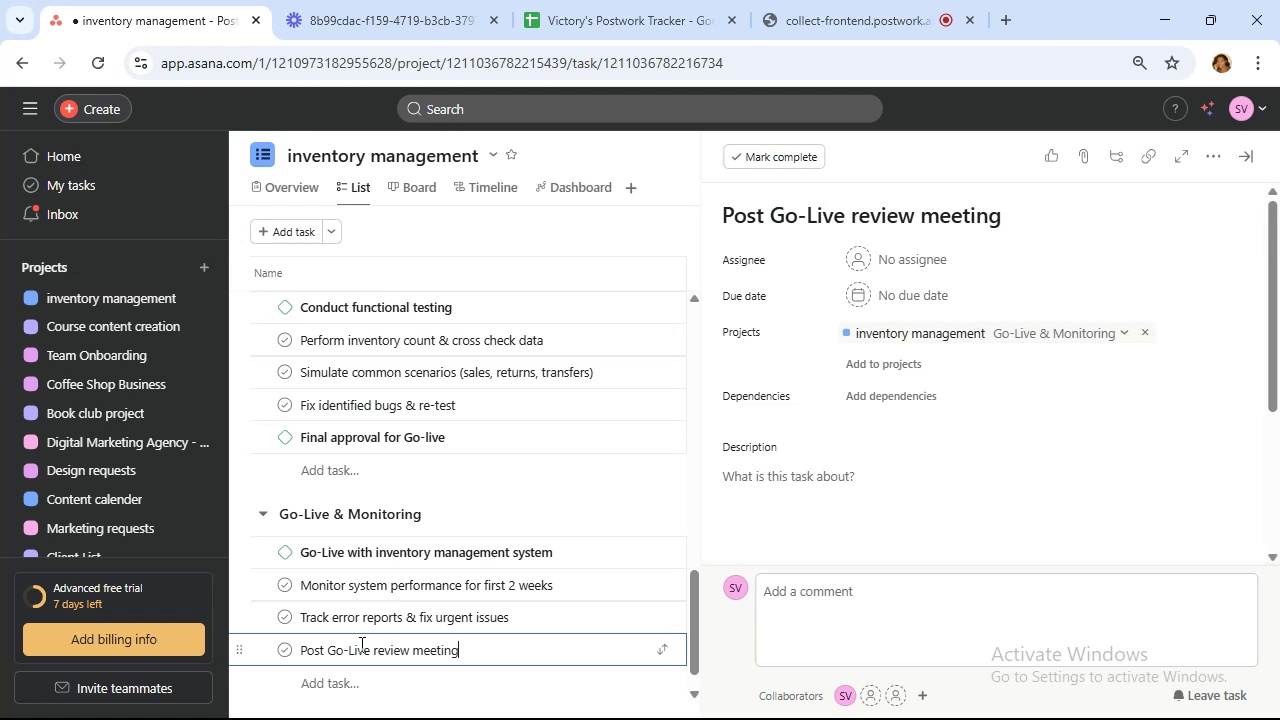 
key(Enter)
 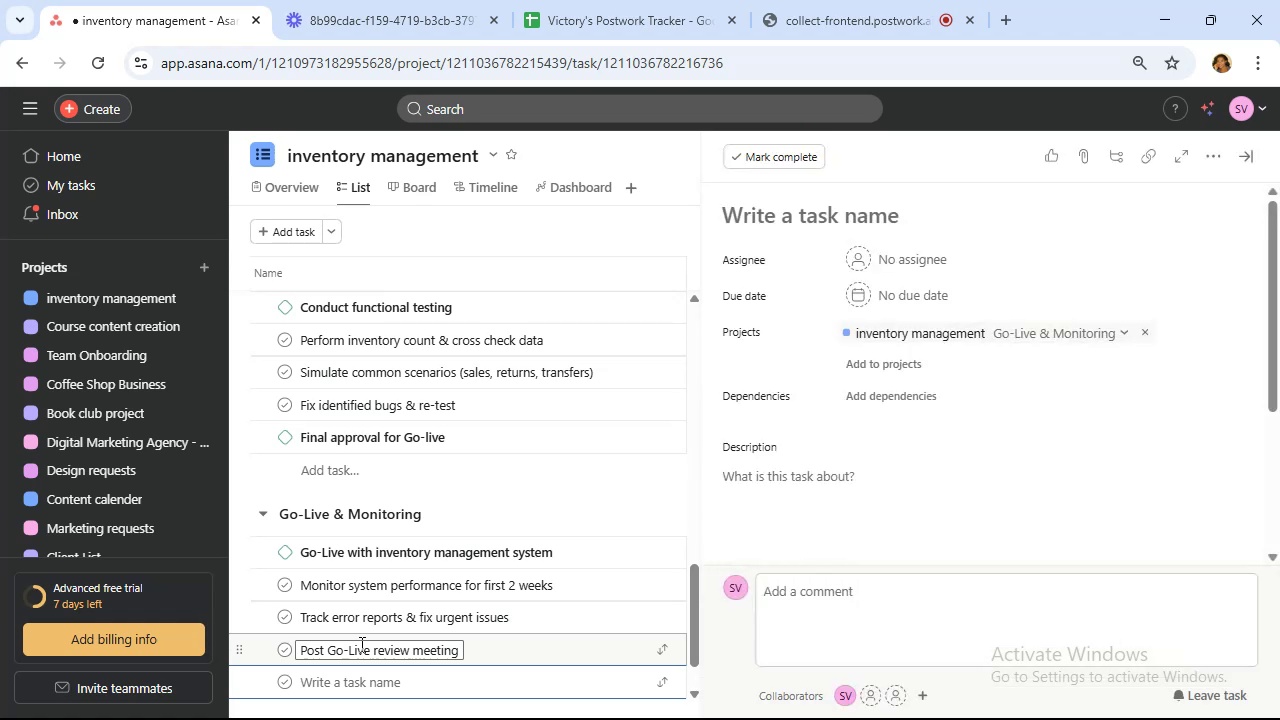 
type(FINalize project)
 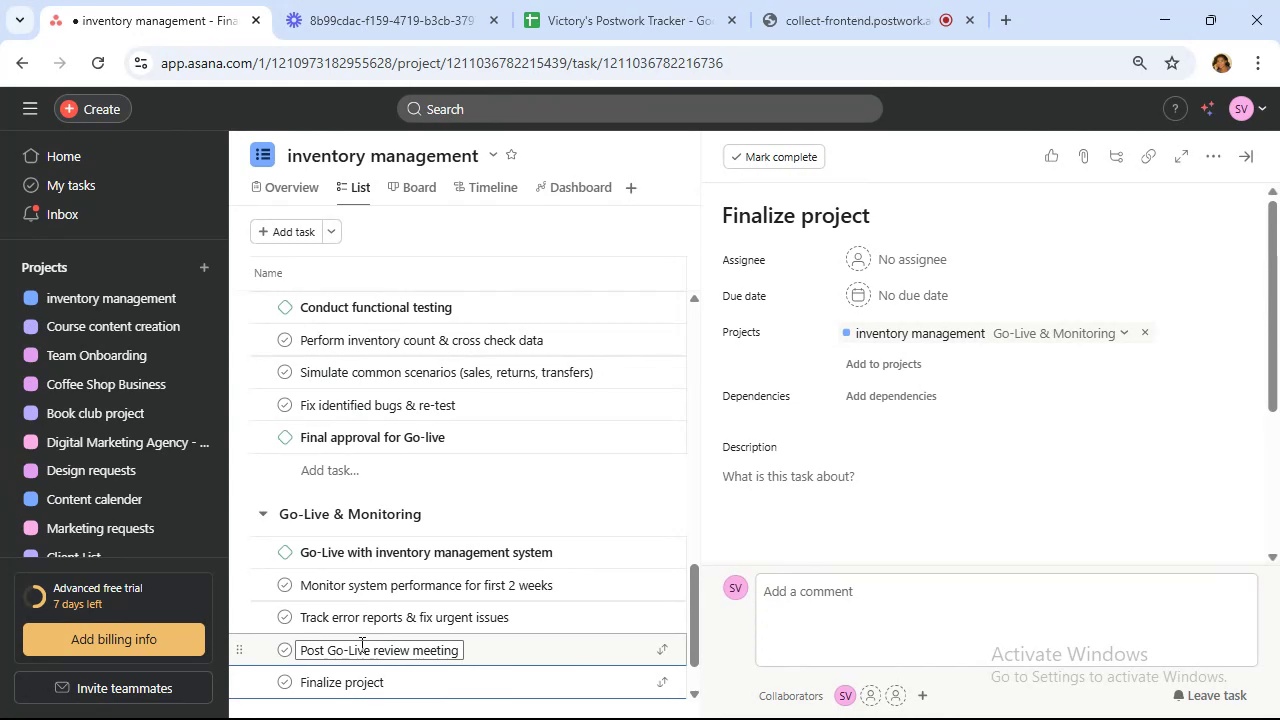 
wait(5.19)
 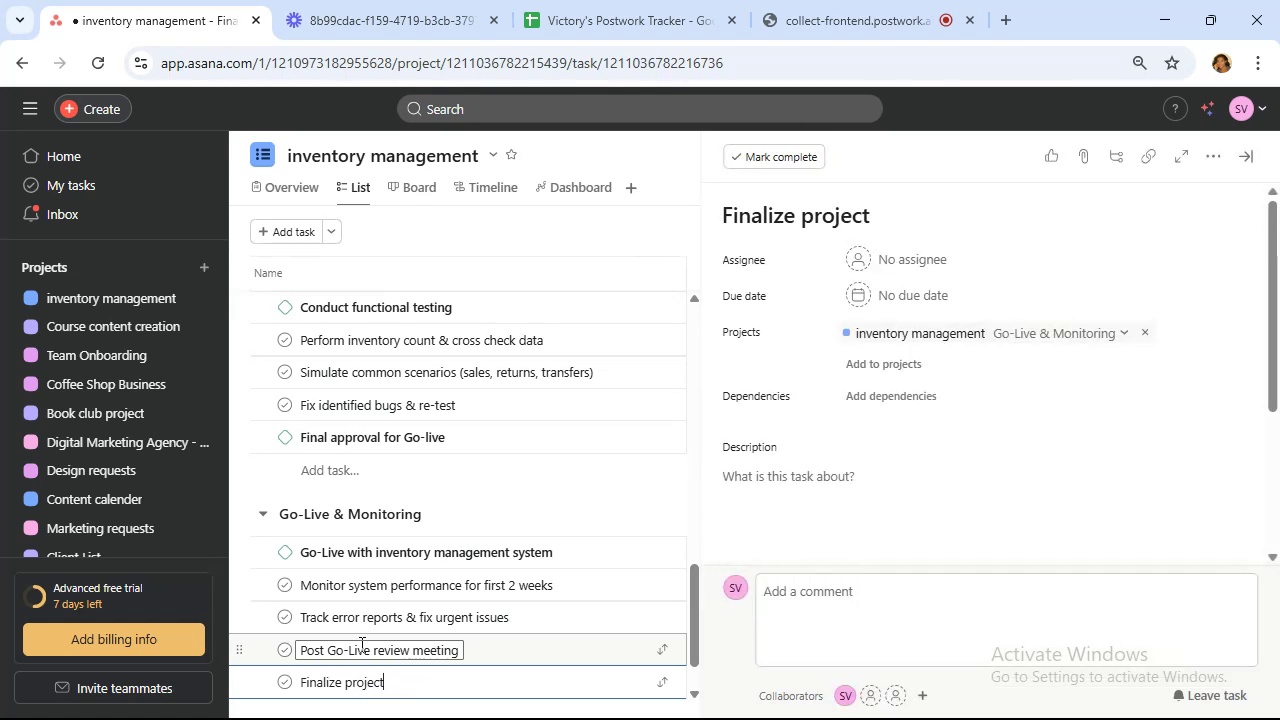 
type(closure report)
 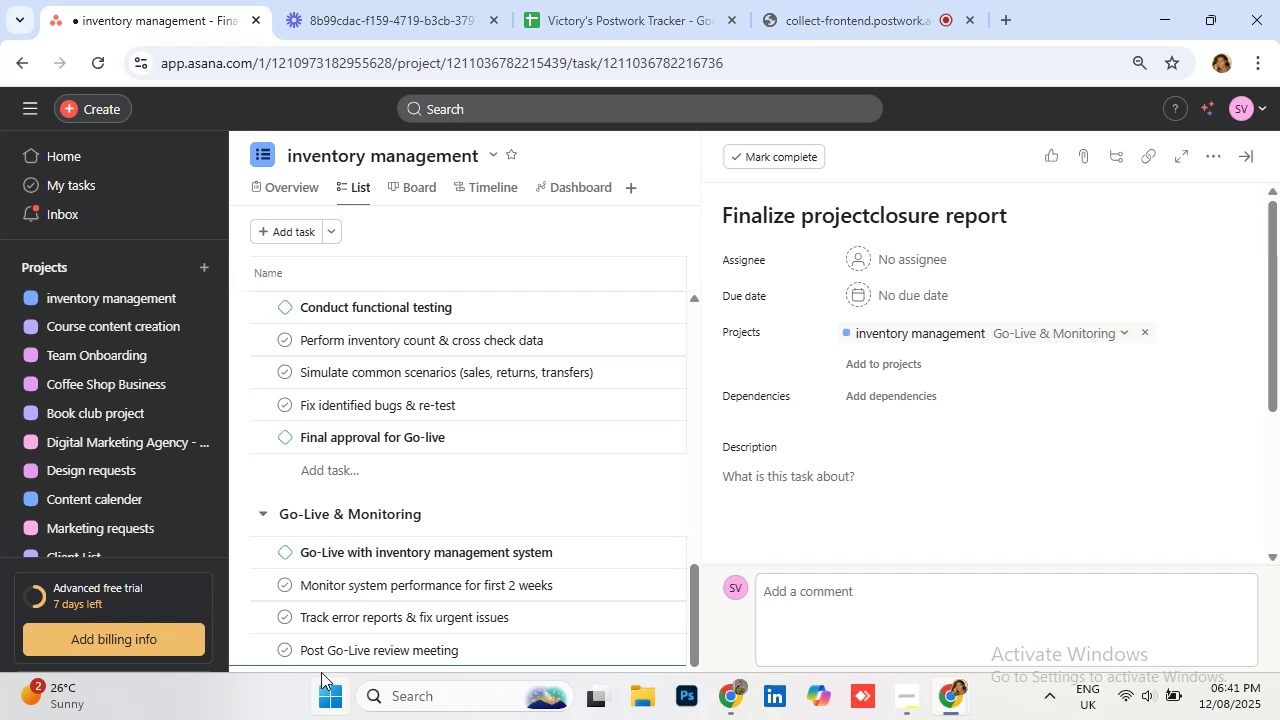 
wait(5.43)
 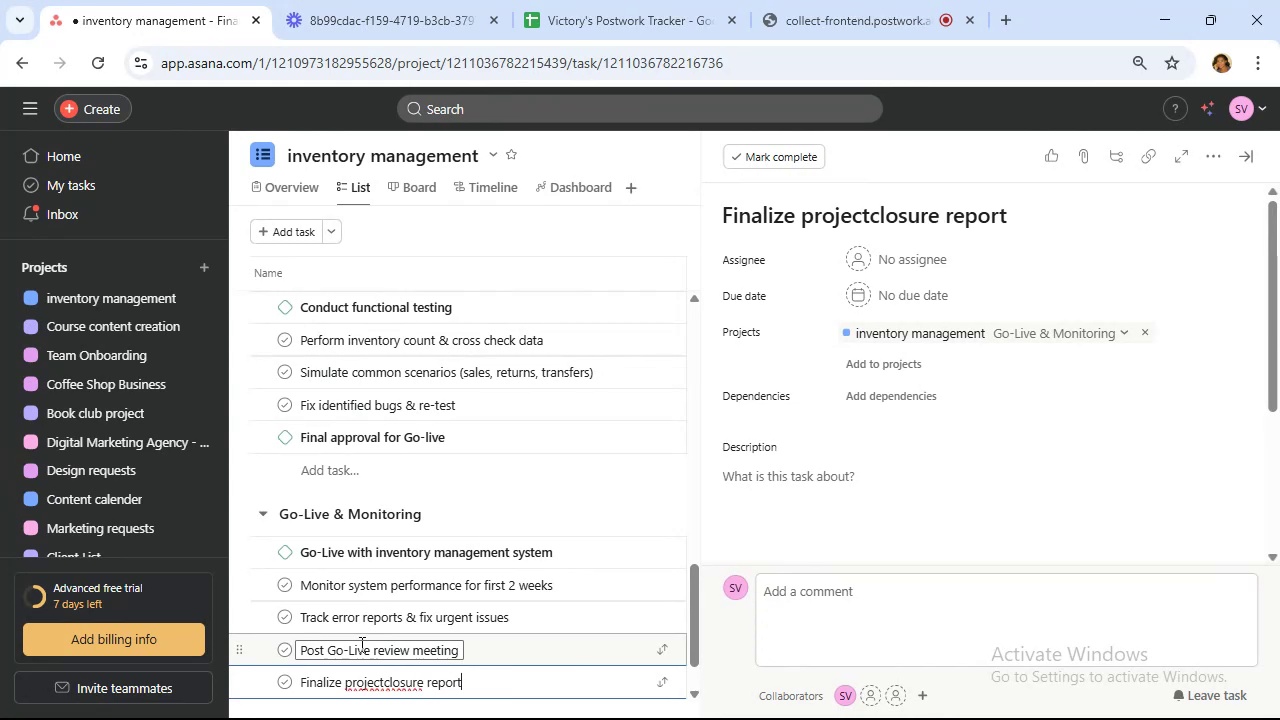 
scroll: coordinate [400, 612], scroll_direction: down, amount: 4.0
 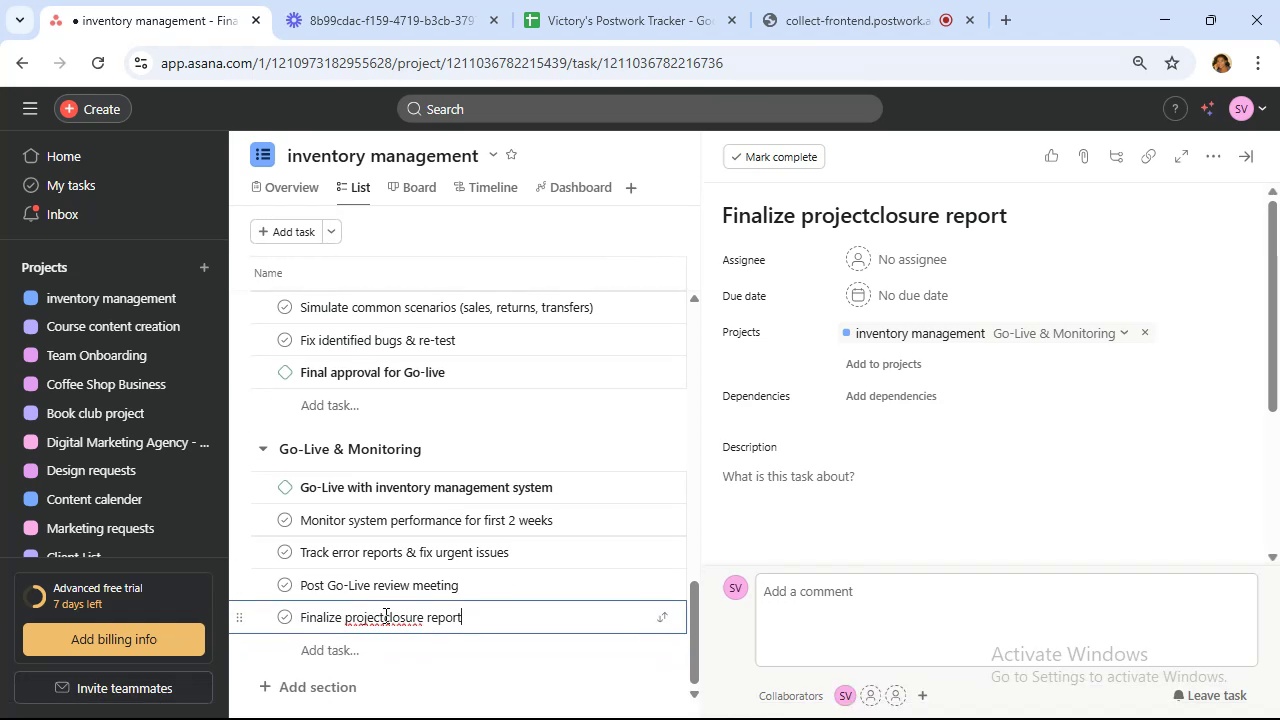 
left_click([384, 615])
 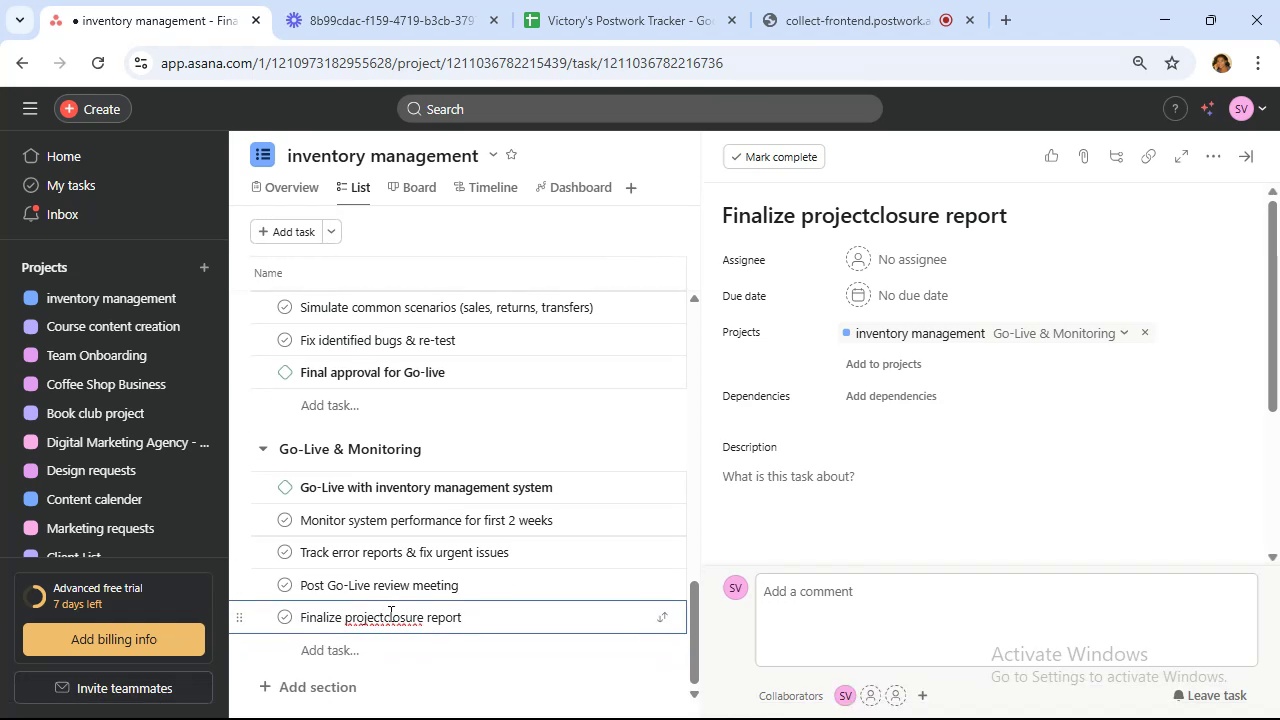 
key(Space)
 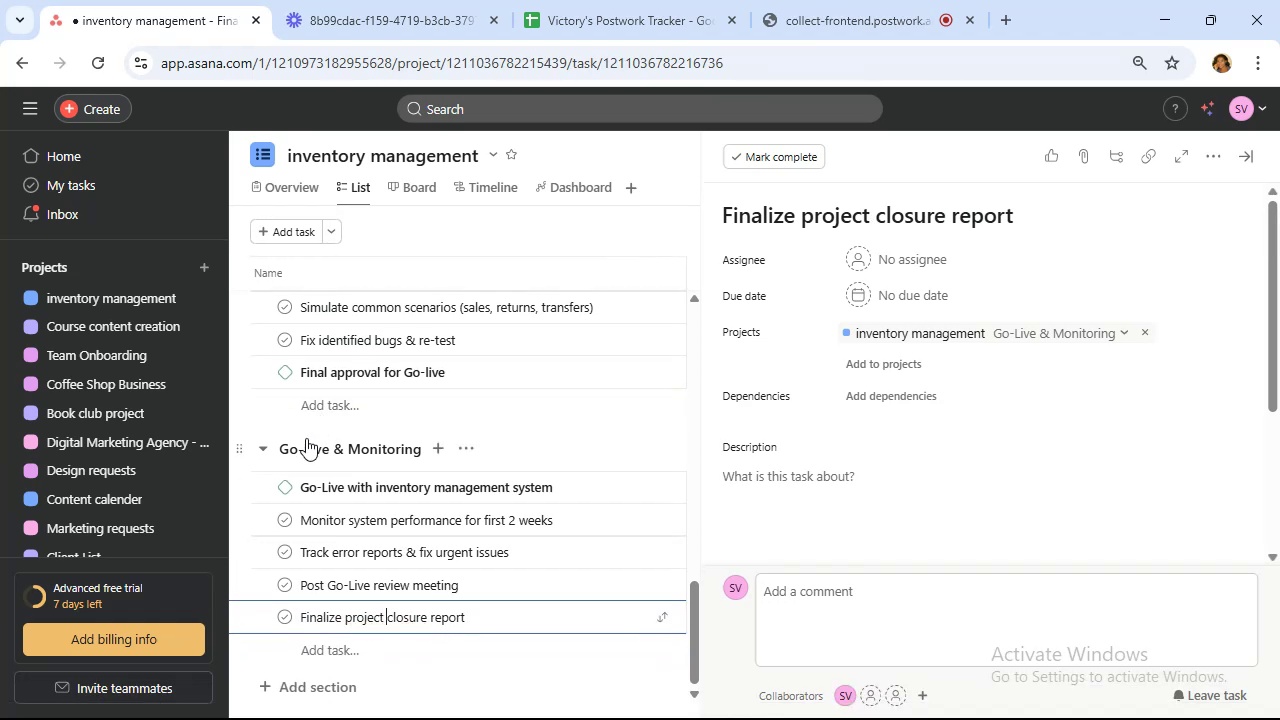 
scroll: coordinate [439, 434], scroll_direction: down, amount: 1.0
 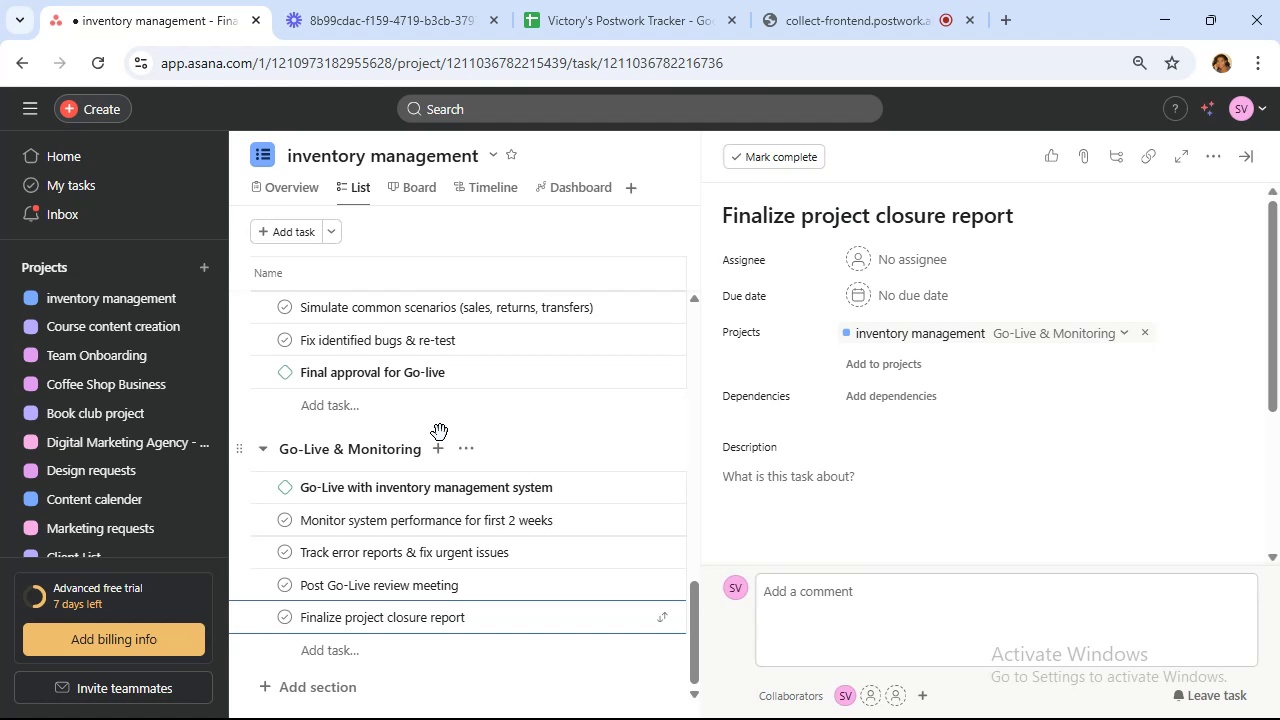 
wait(18.29)
 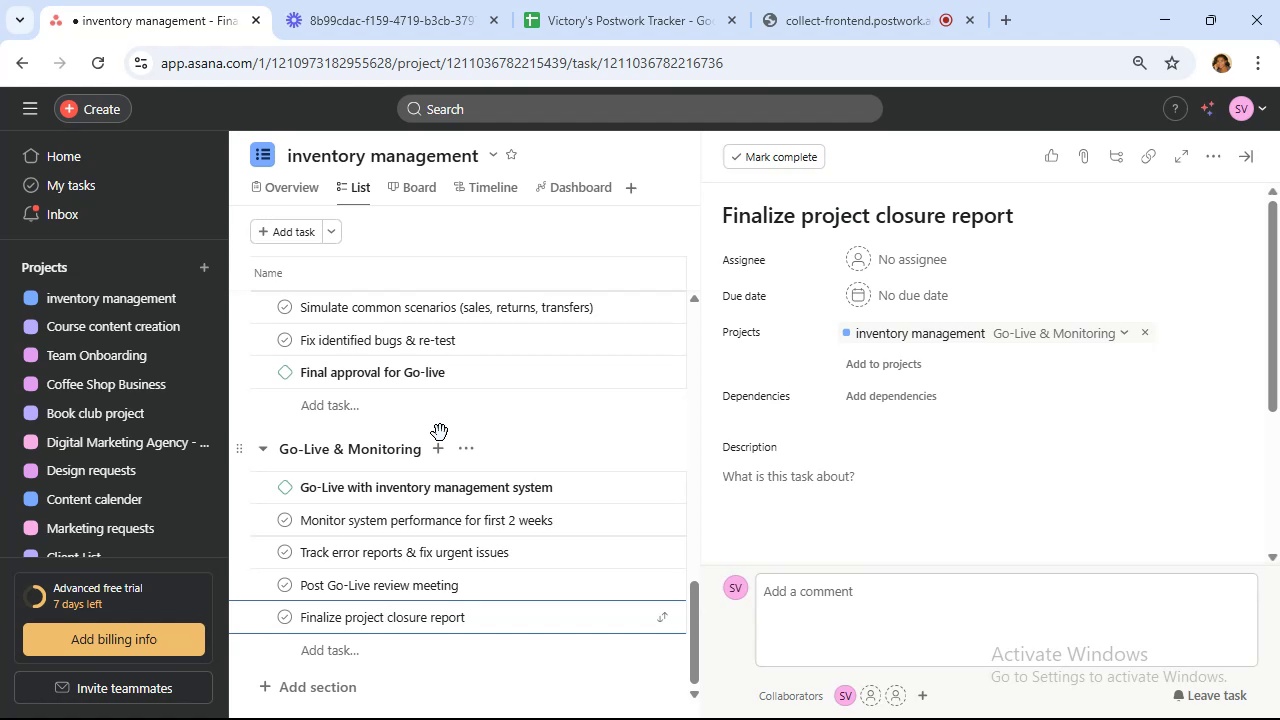 
scroll: coordinate [449, 506], scroll_direction: up, amount: 2.0
 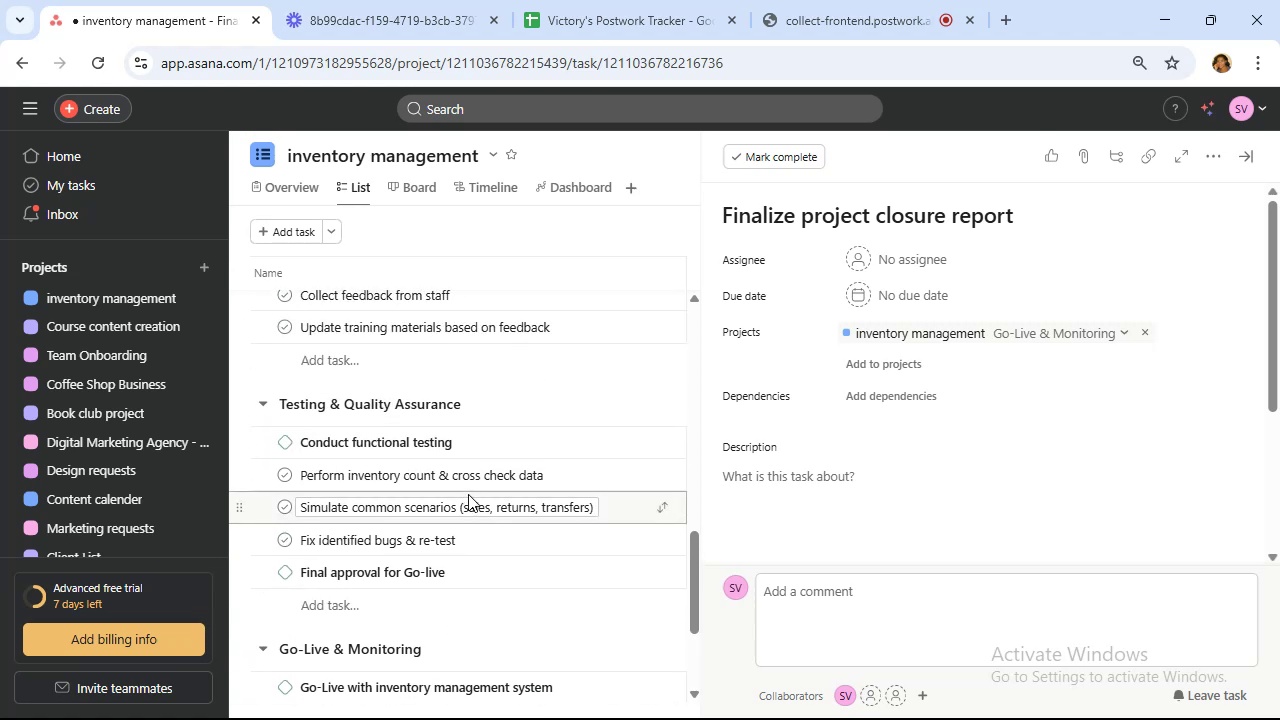 
scroll: coordinate [484, 494], scroll_direction: down, amount: 2.0
 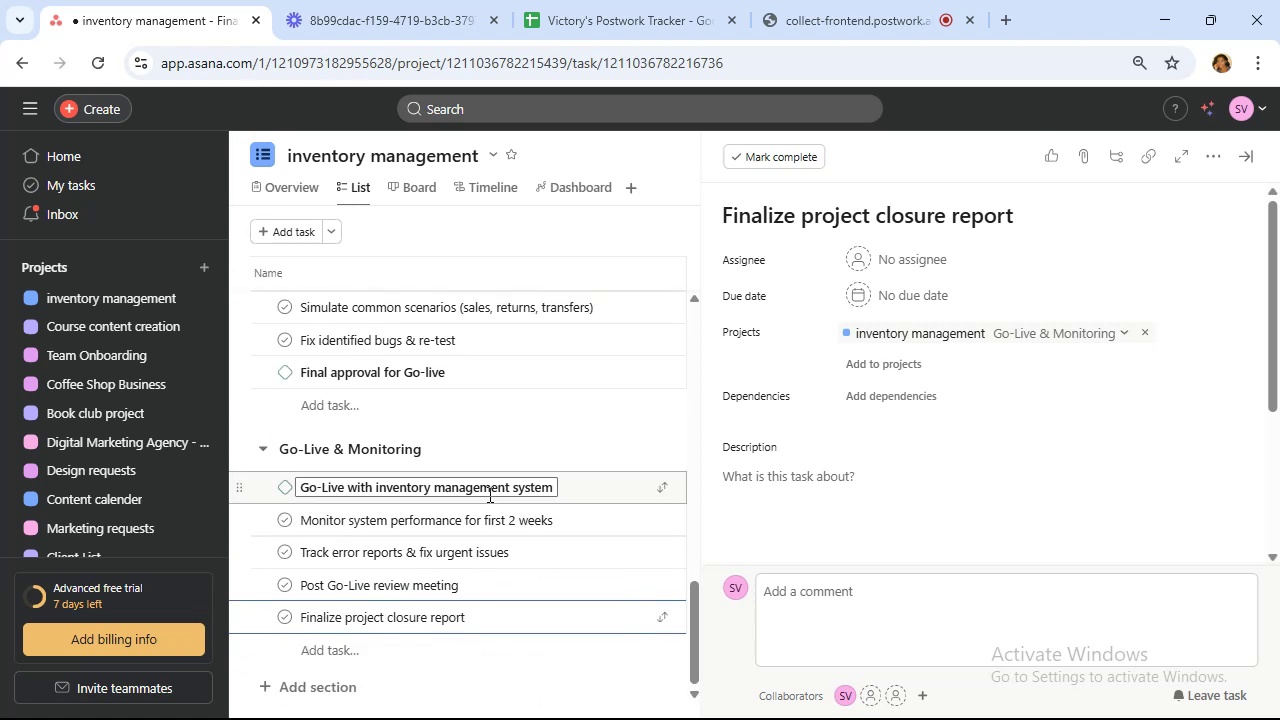 
scroll: coordinate [503, 490], scroll_direction: up, amount: 7.0
 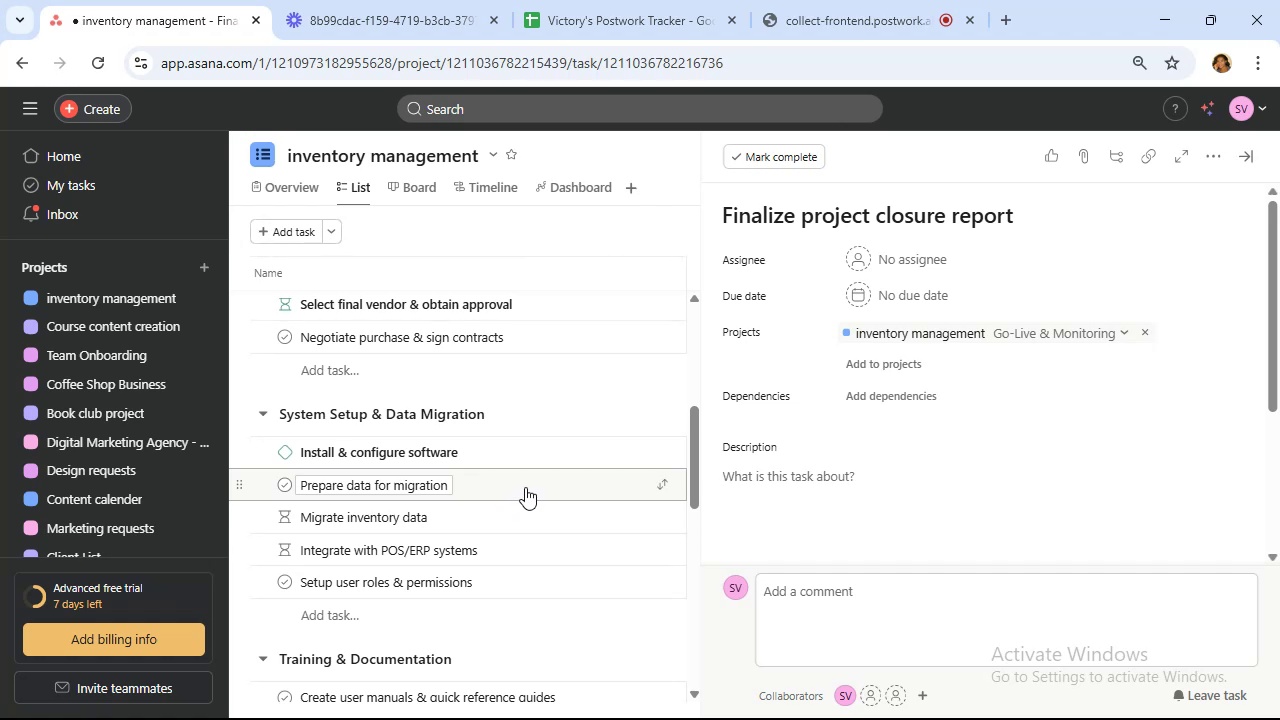 
wait(9.61)
 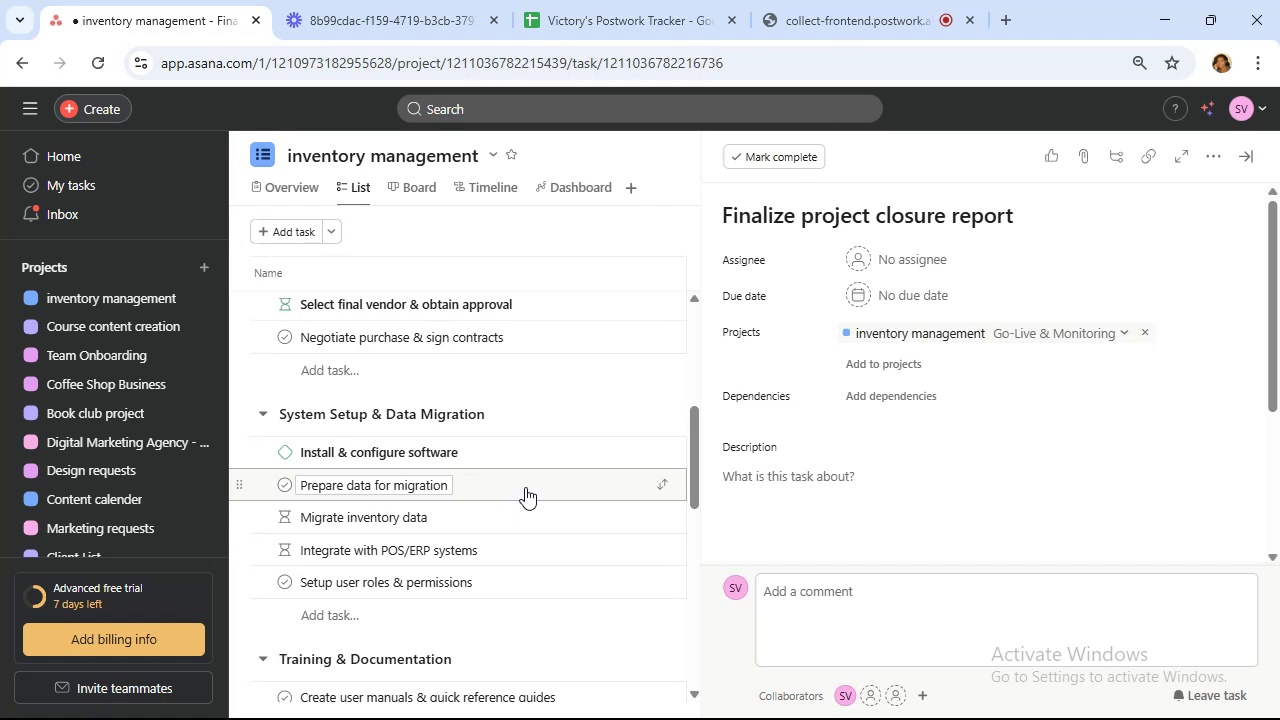 
scroll: coordinate [532, 494], scroll_direction: up, amount: 5.0
 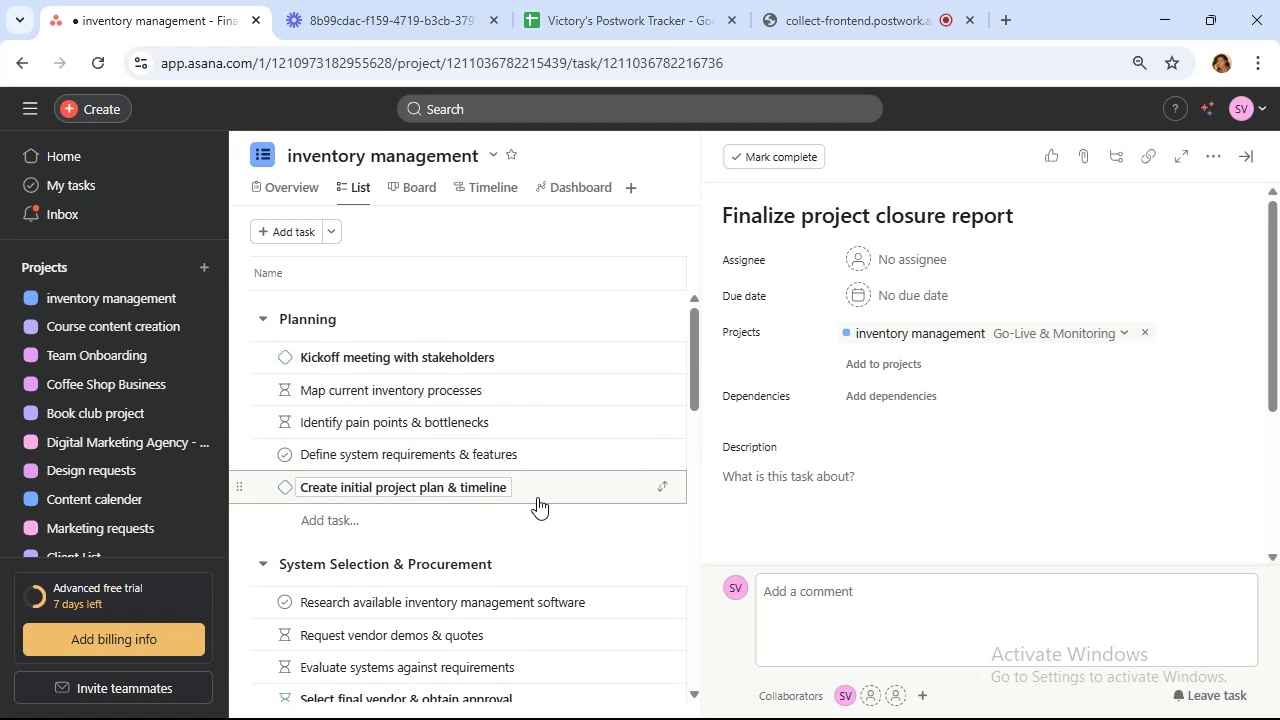 
scroll: coordinate [560, 510], scroll_direction: down, amount: 4.0
 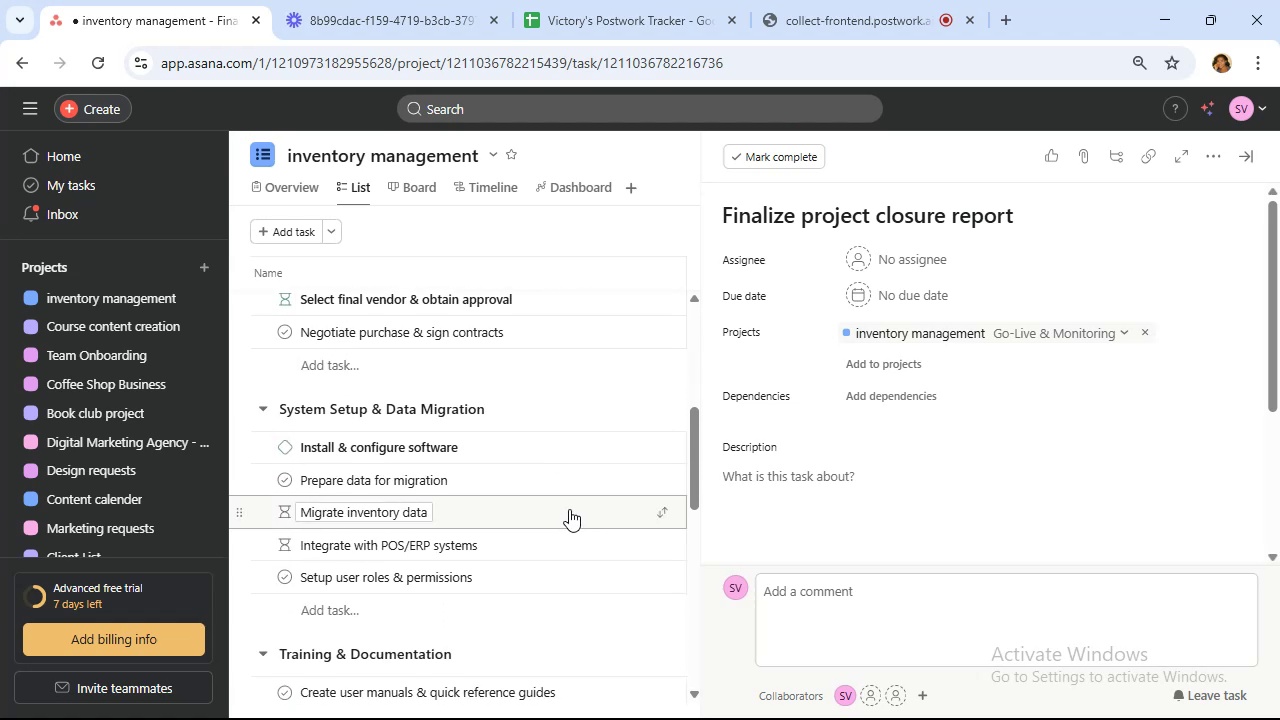 
wait(9.49)
 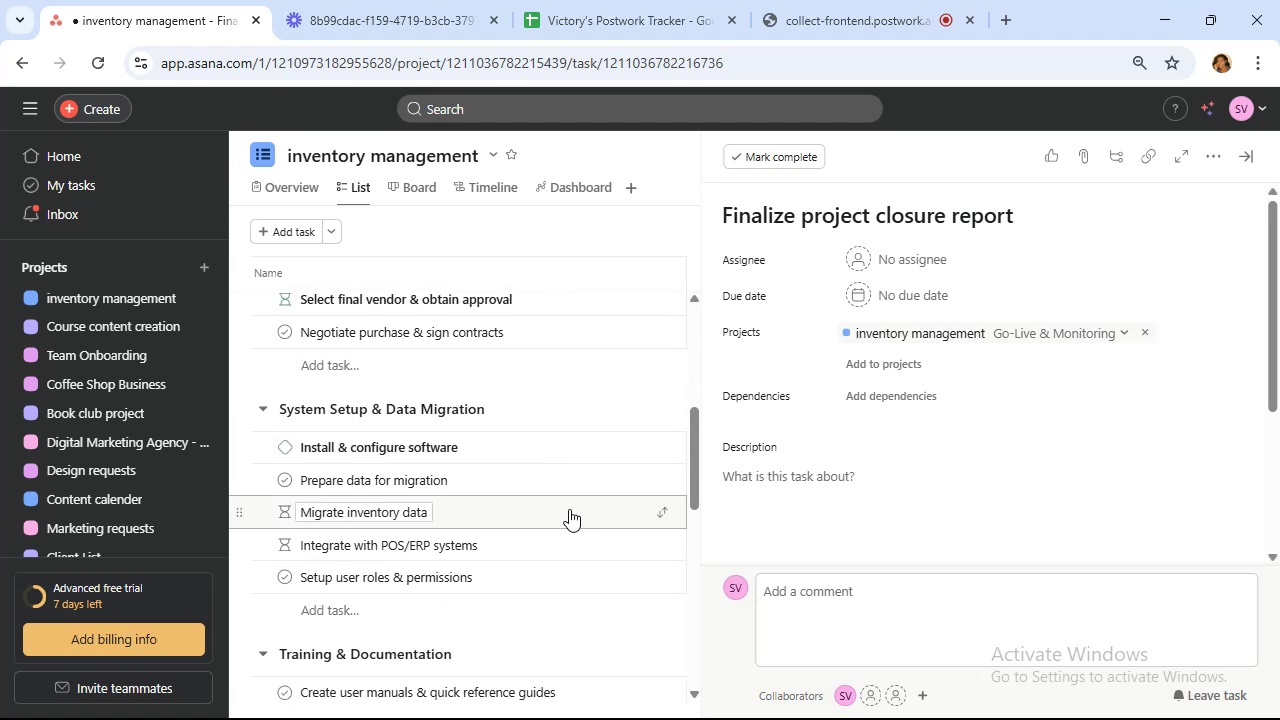 
scroll: coordinate [535, 535], scroll_direction: down, amount: 7.0
 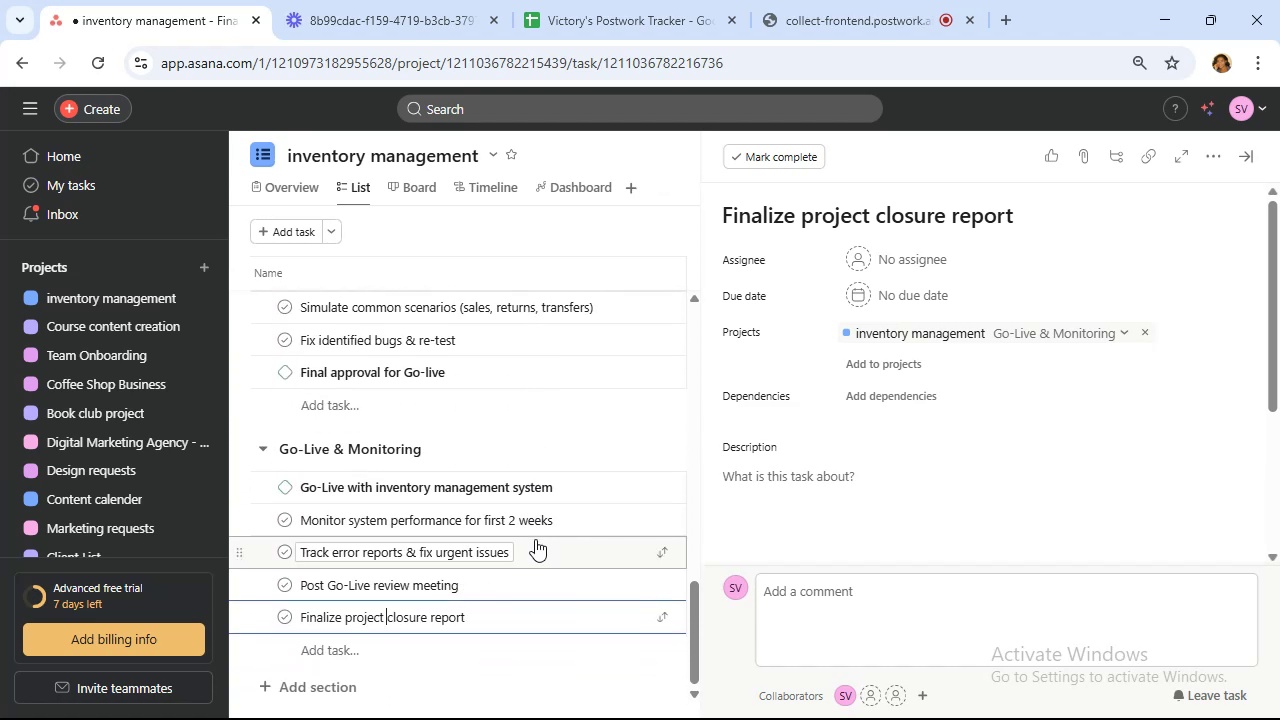 
scroll: coordinate [535, 540], scroll_direction: up, amount: 8.0
 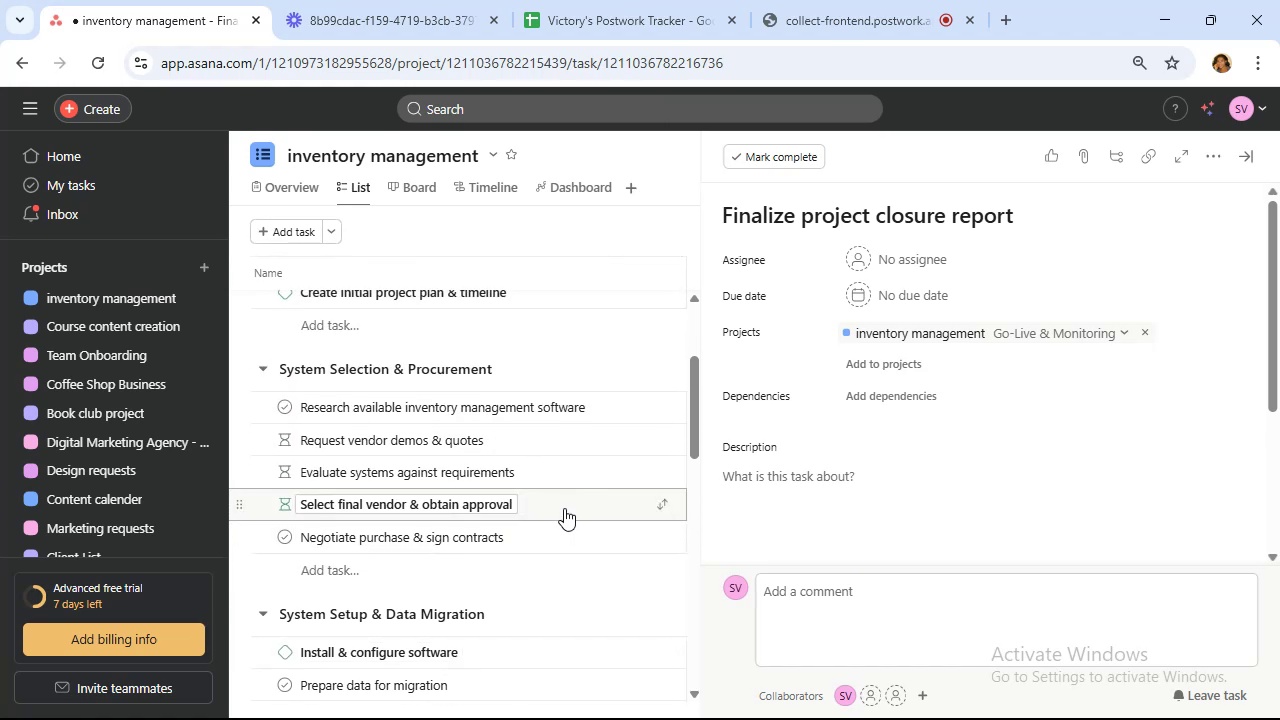 
left_click([564, 508])
 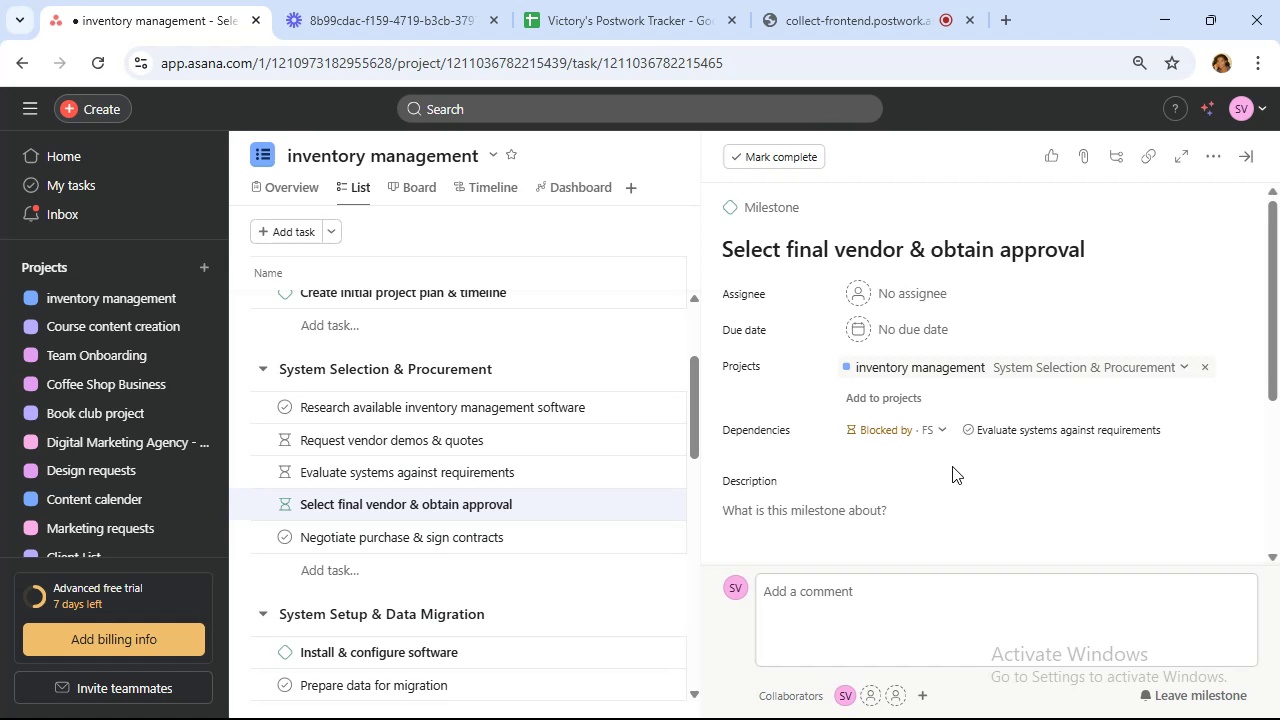 
wait(14.12)
 